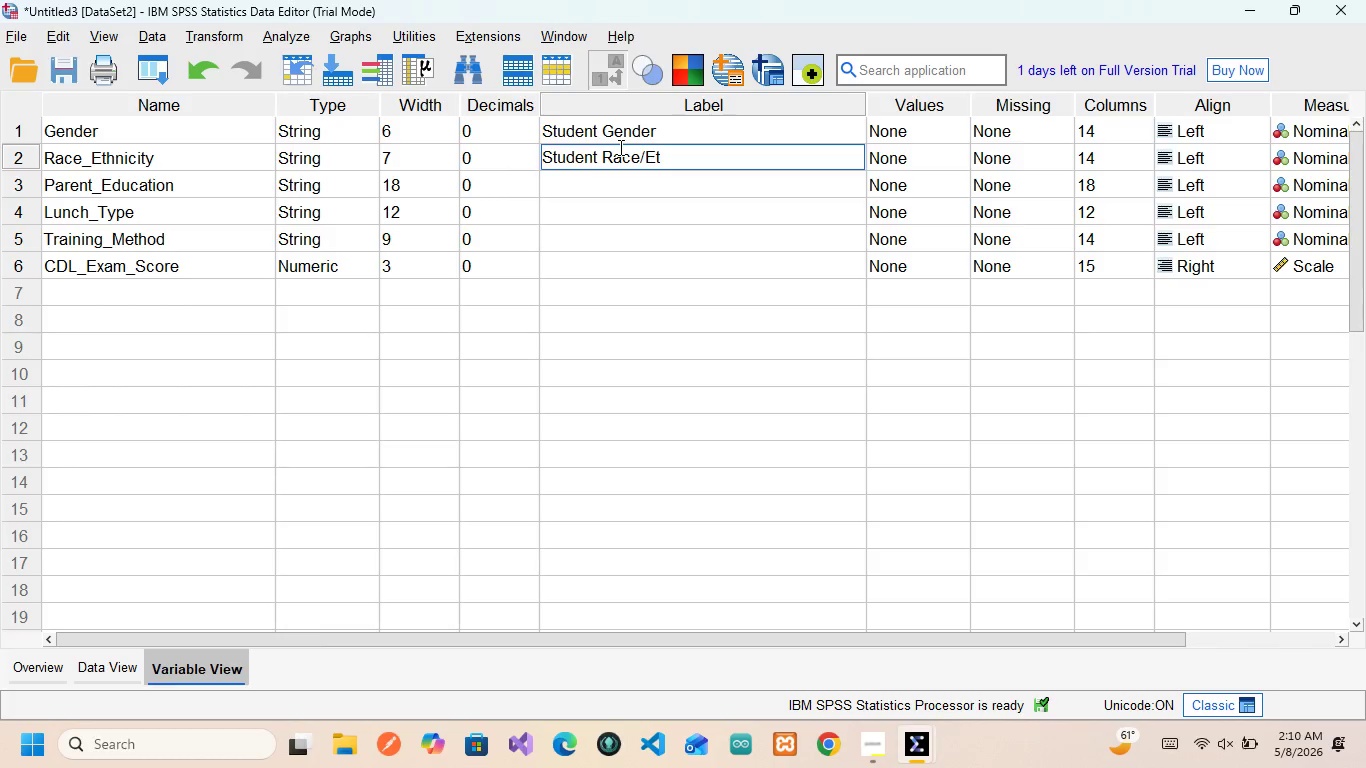 
hold_key(key=ArrowRight, duration=0.58)
 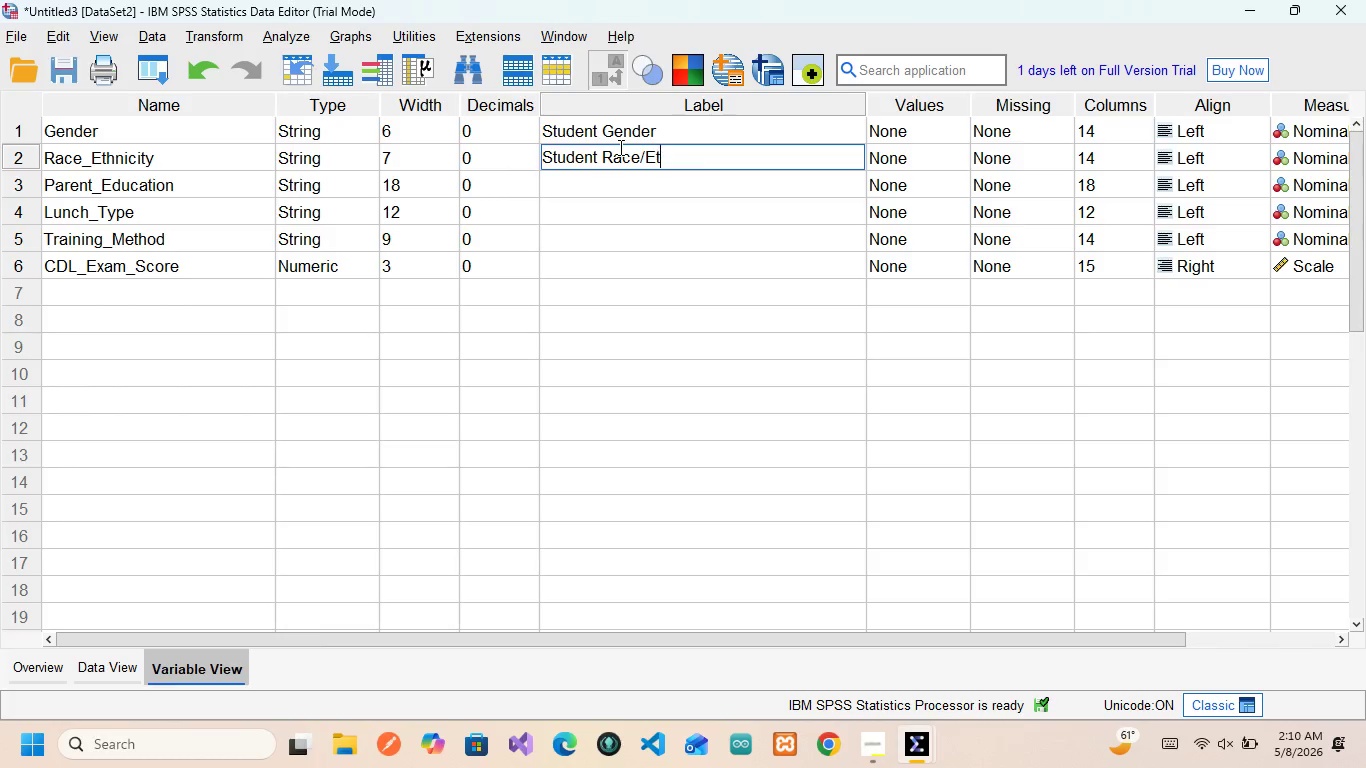 
key(ArrowRight)
 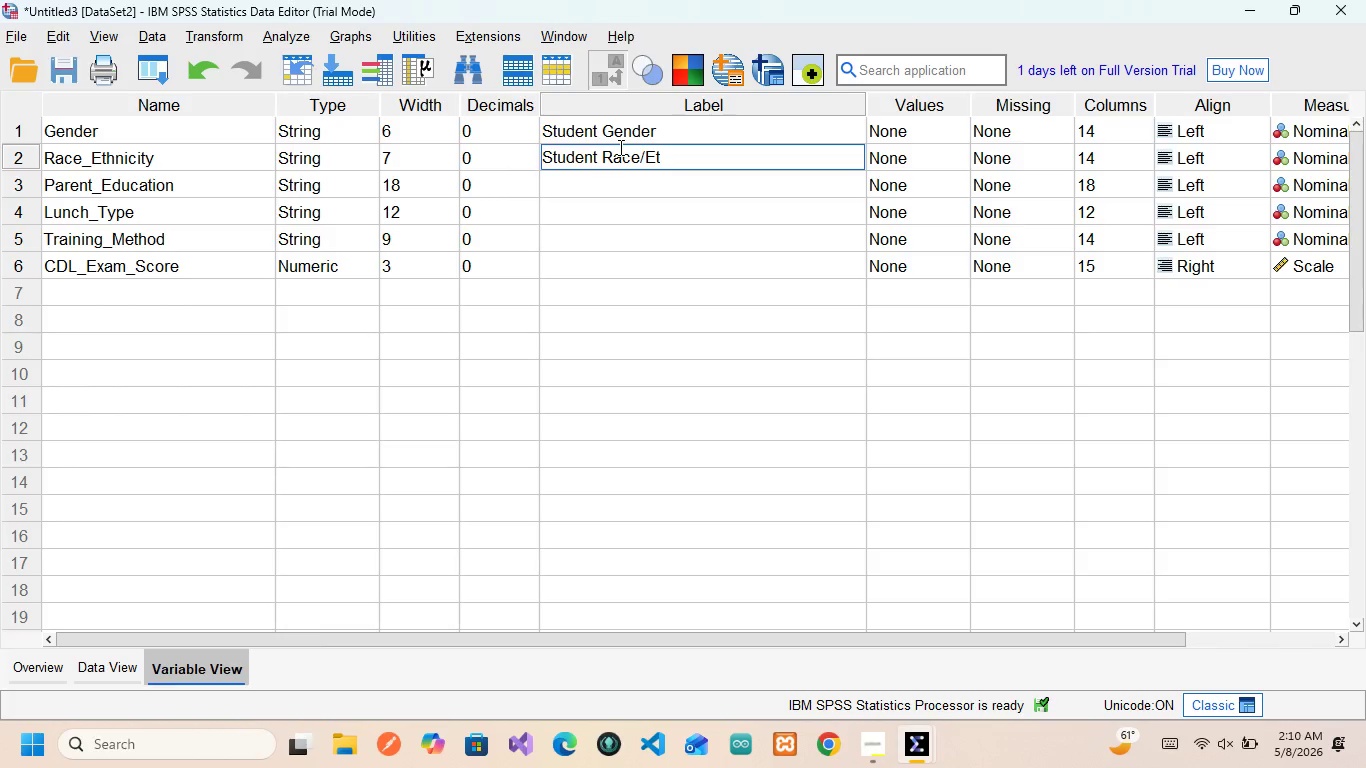 
type(hnicity Group)
 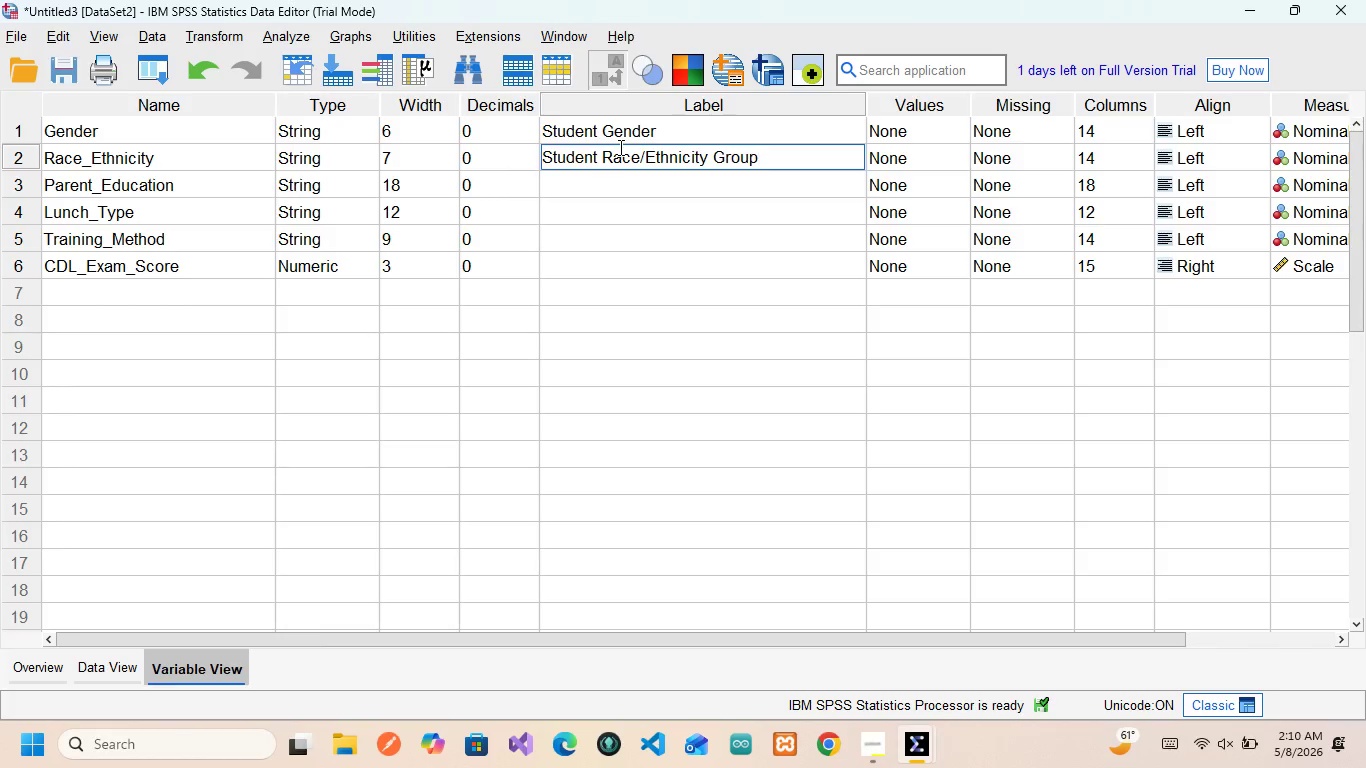 
left_click([627, 194])
 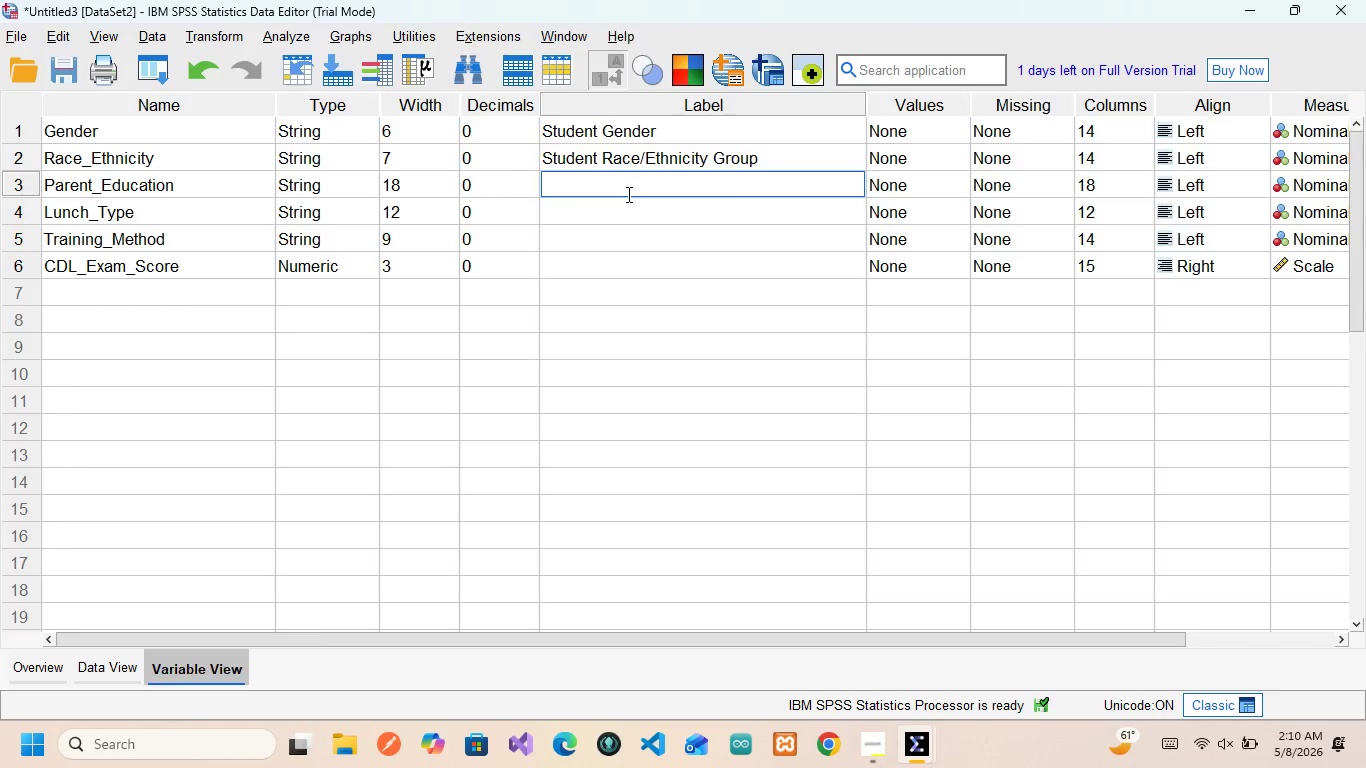 
type(Parent Educational Background)
 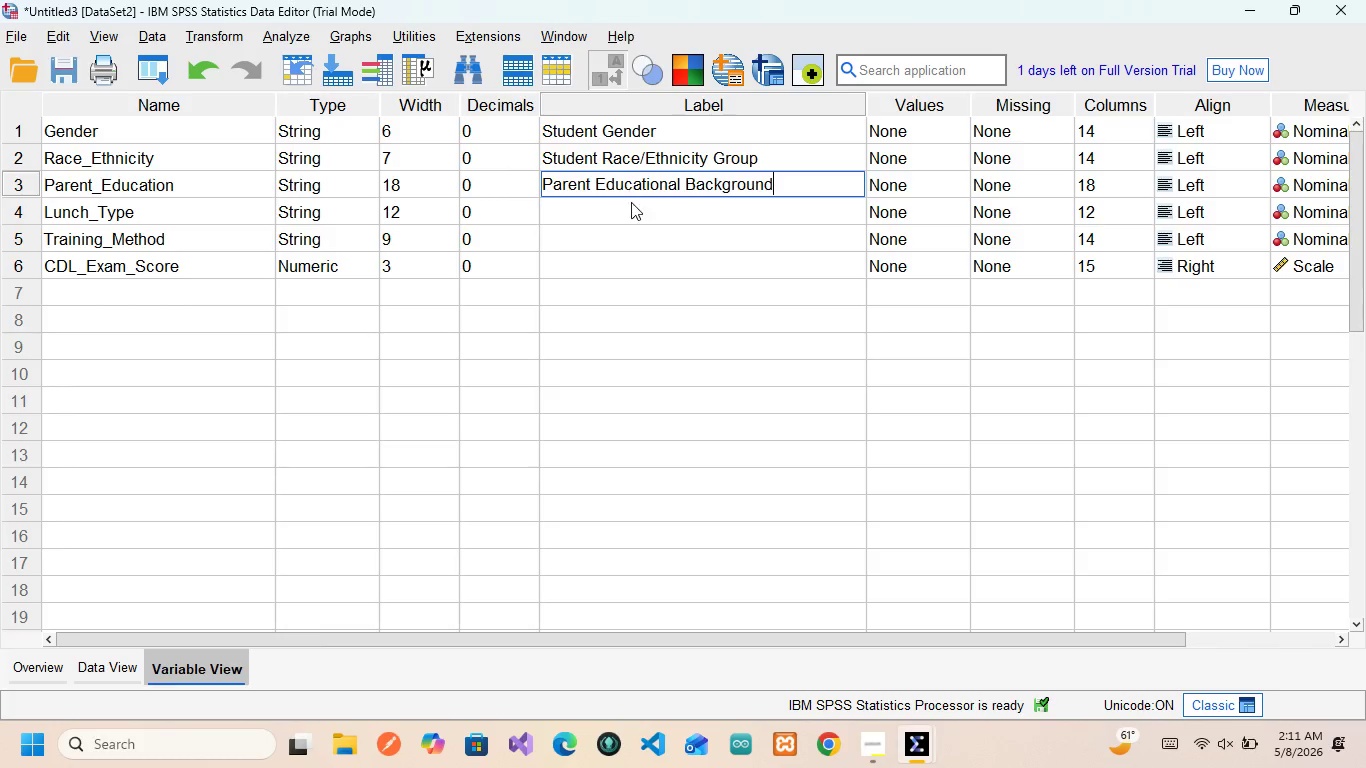 
left_click([662, 216])
 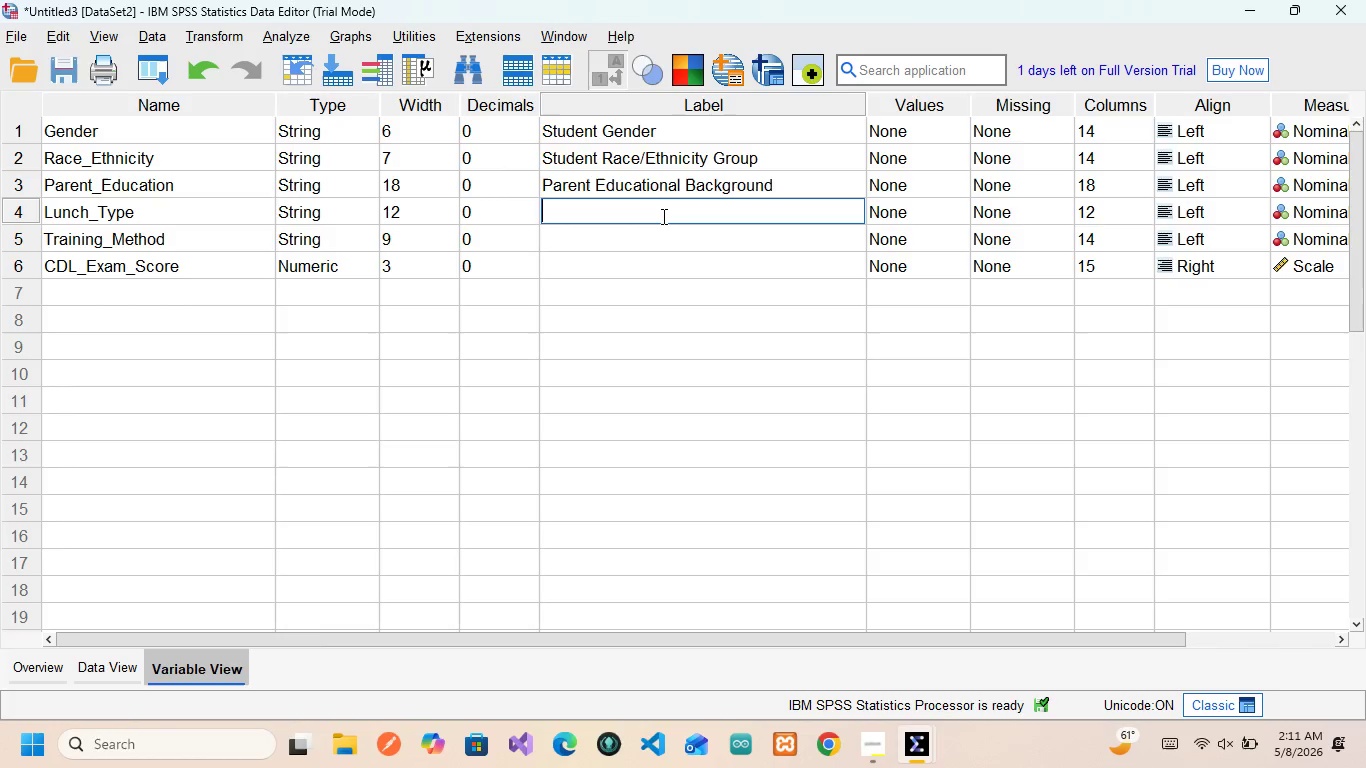 
type(Student Lunch Program Tu)
key(Backspace)
type(ype)
 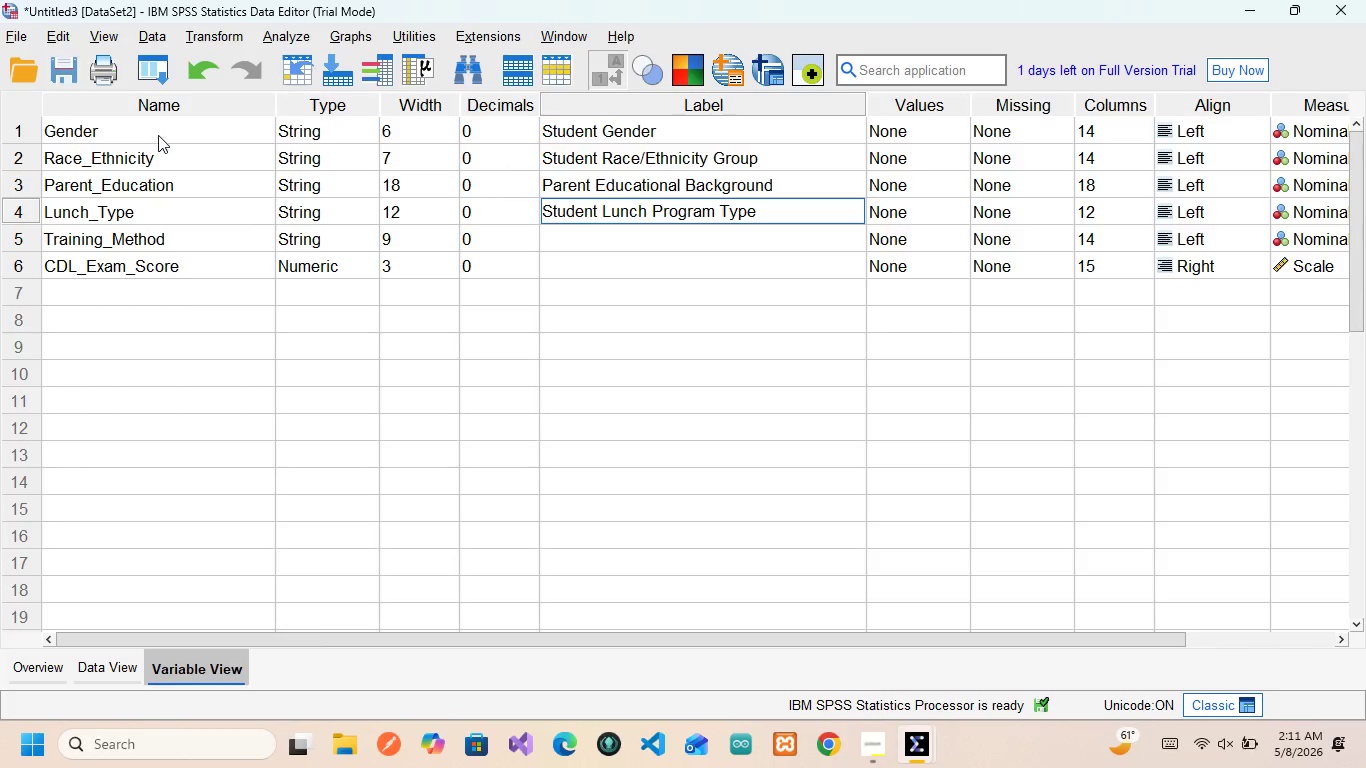 
wait(10.91)
 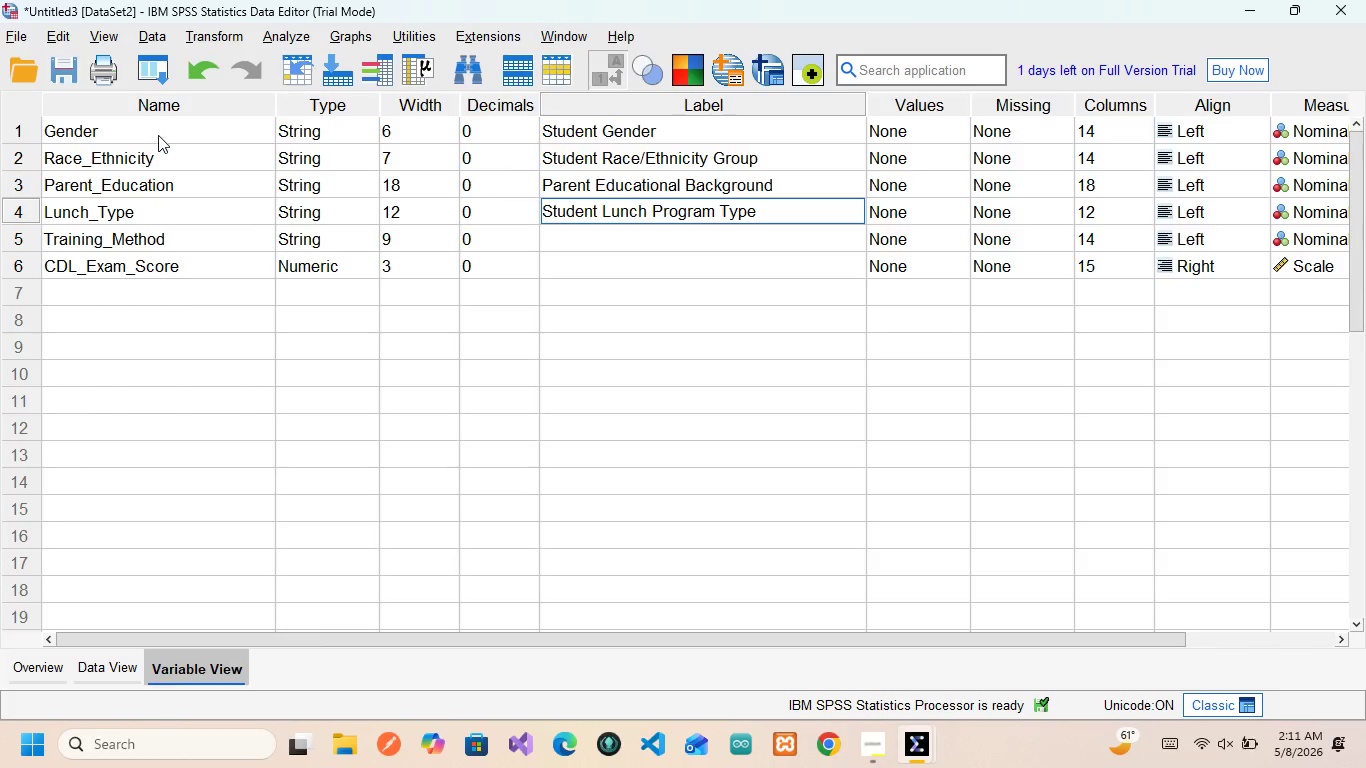 
left_click([400, 123])
 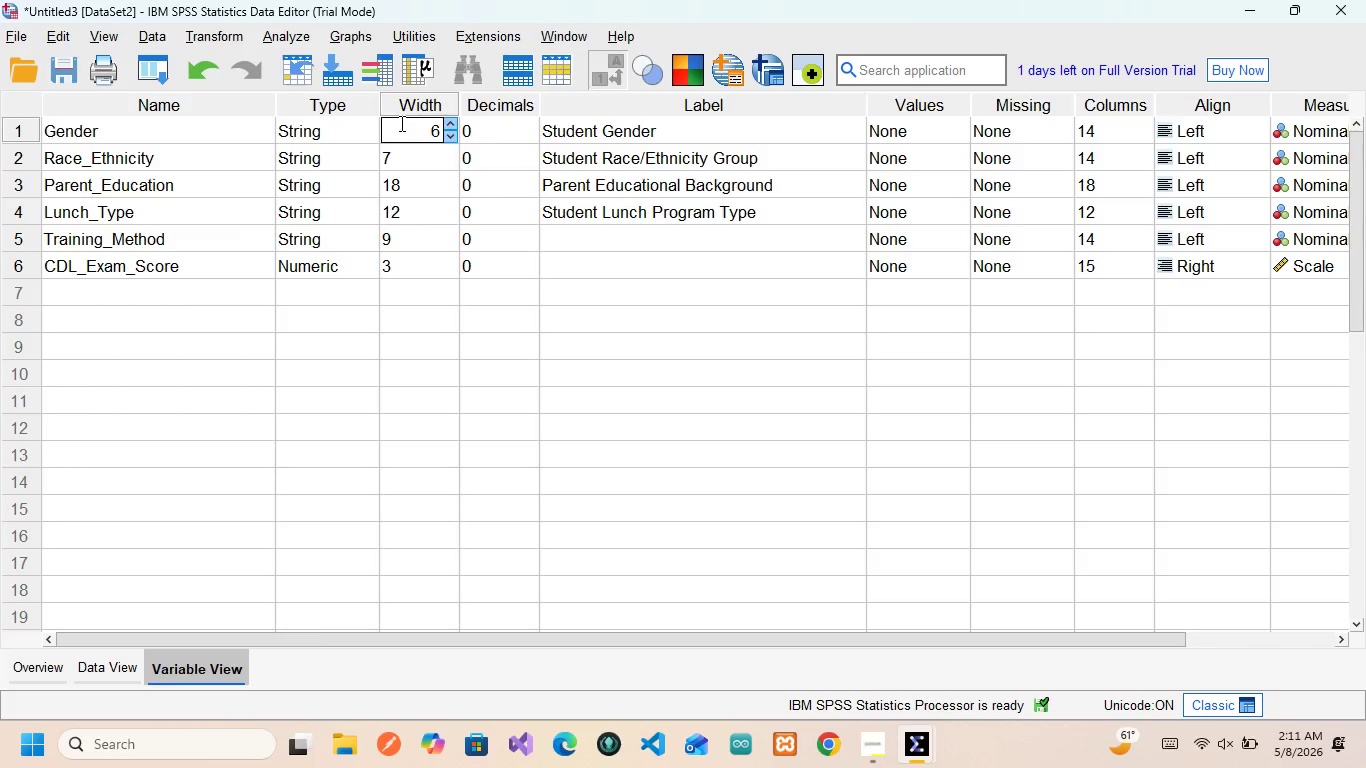 
key(ArrowRight)
 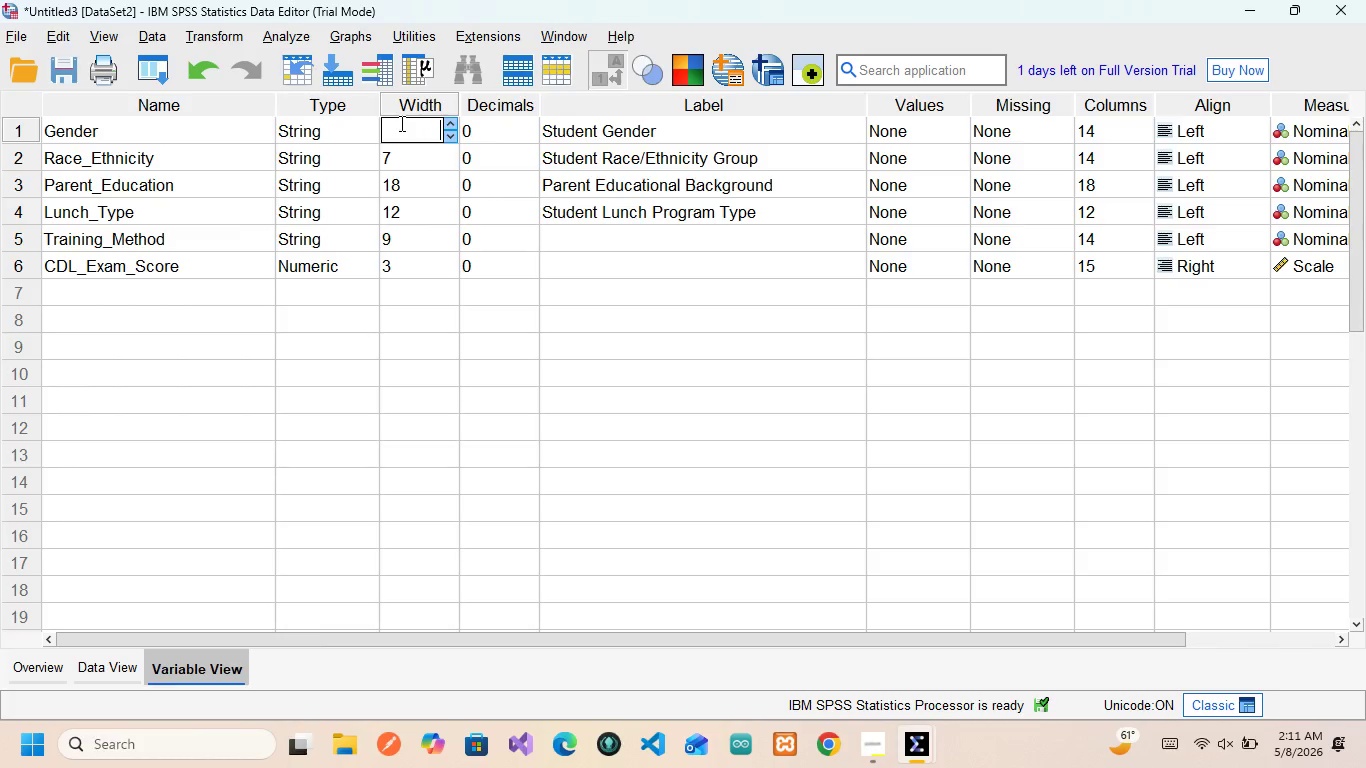 
key(Backspace)
type(10)
 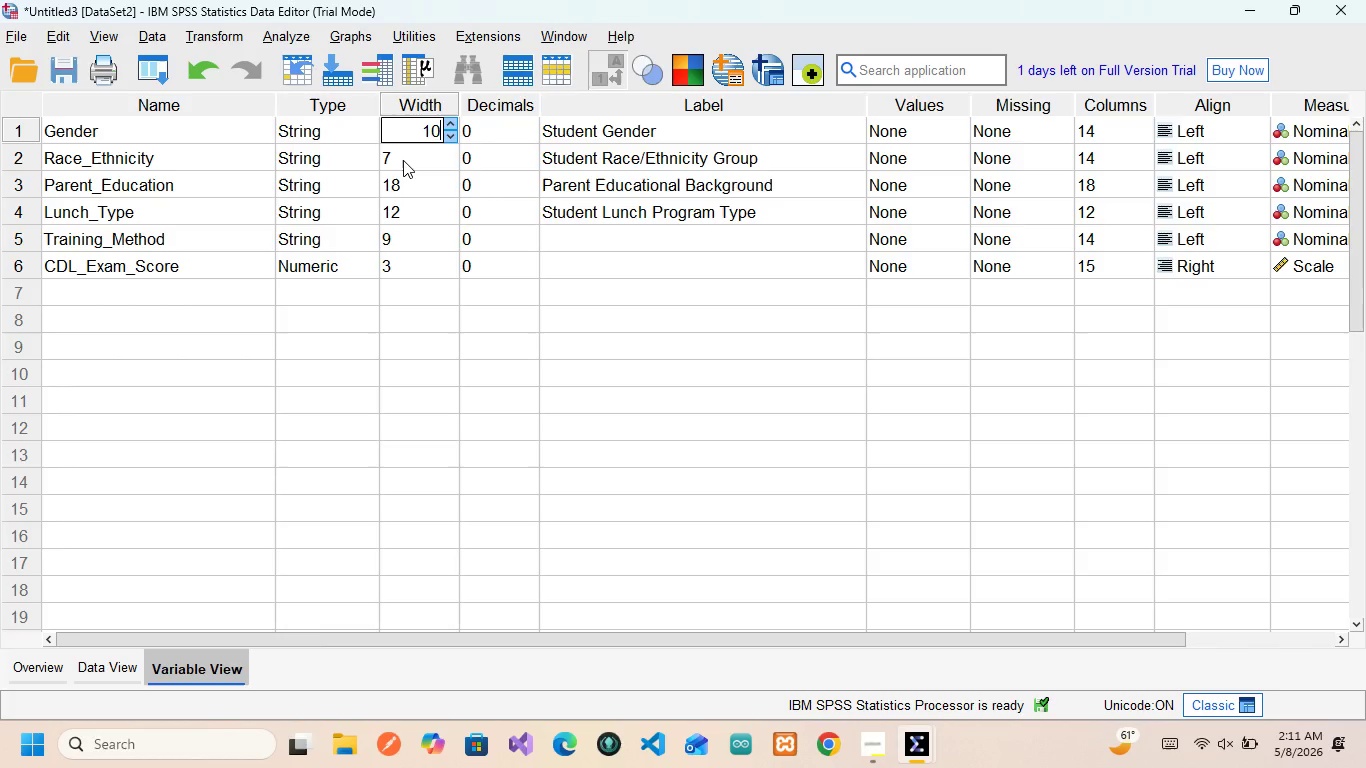 
left_click([403, 163])
 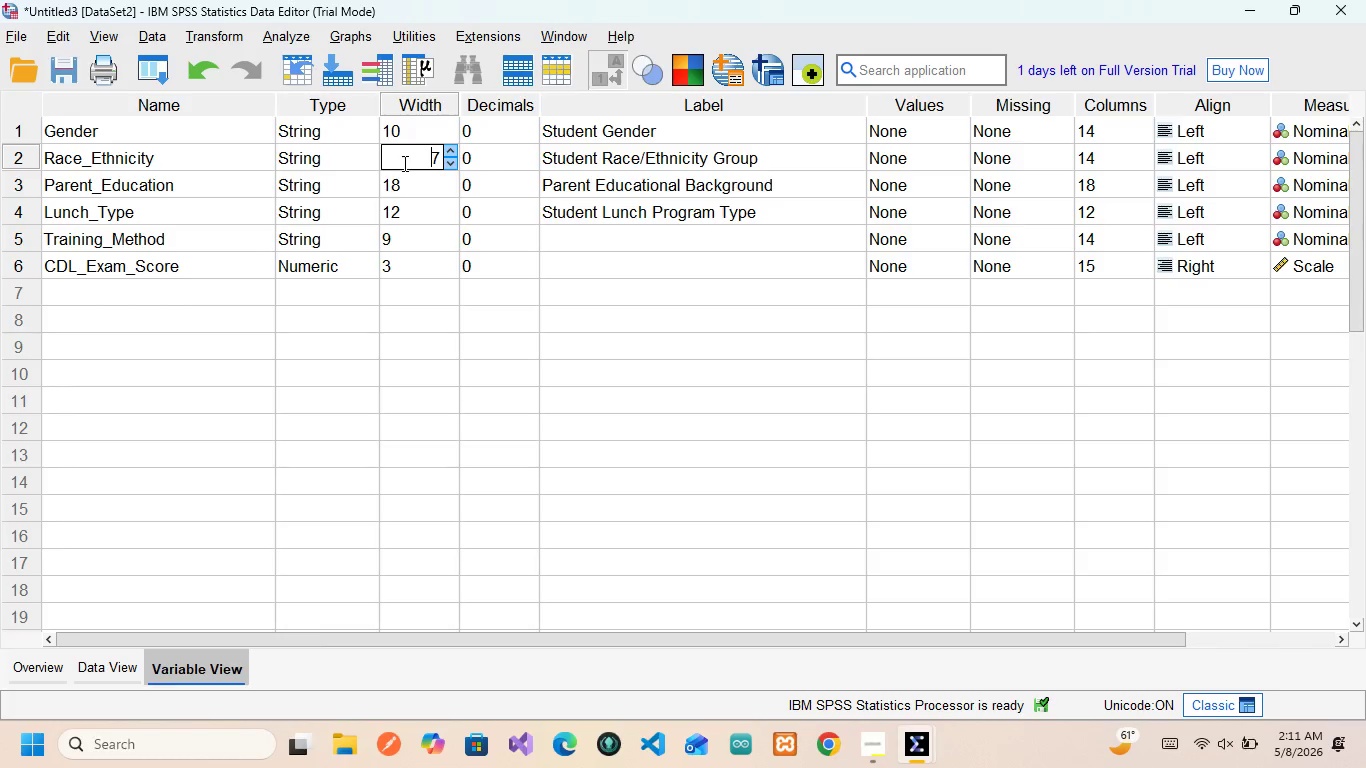 
key(ArrowRight)
 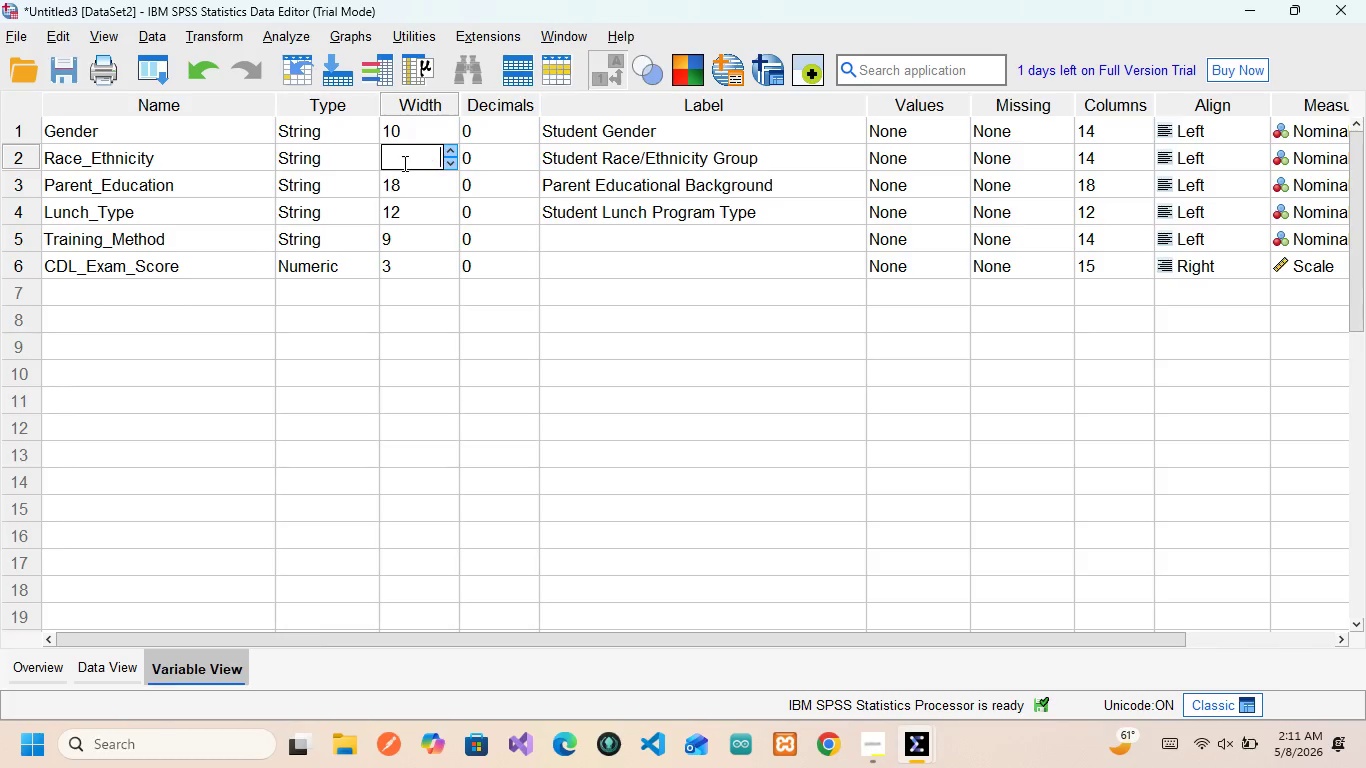 
key(Backspace)
type(20)
 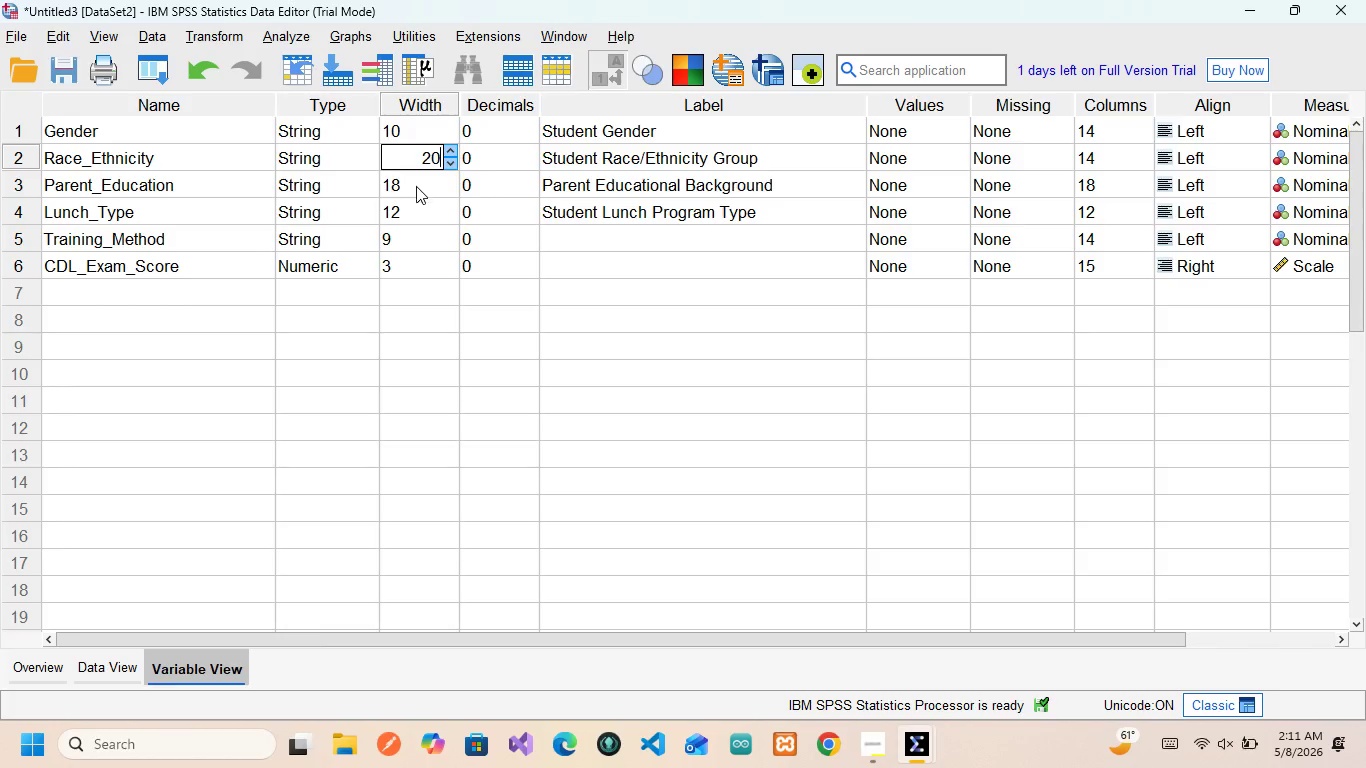 
left_click([416, 186])
 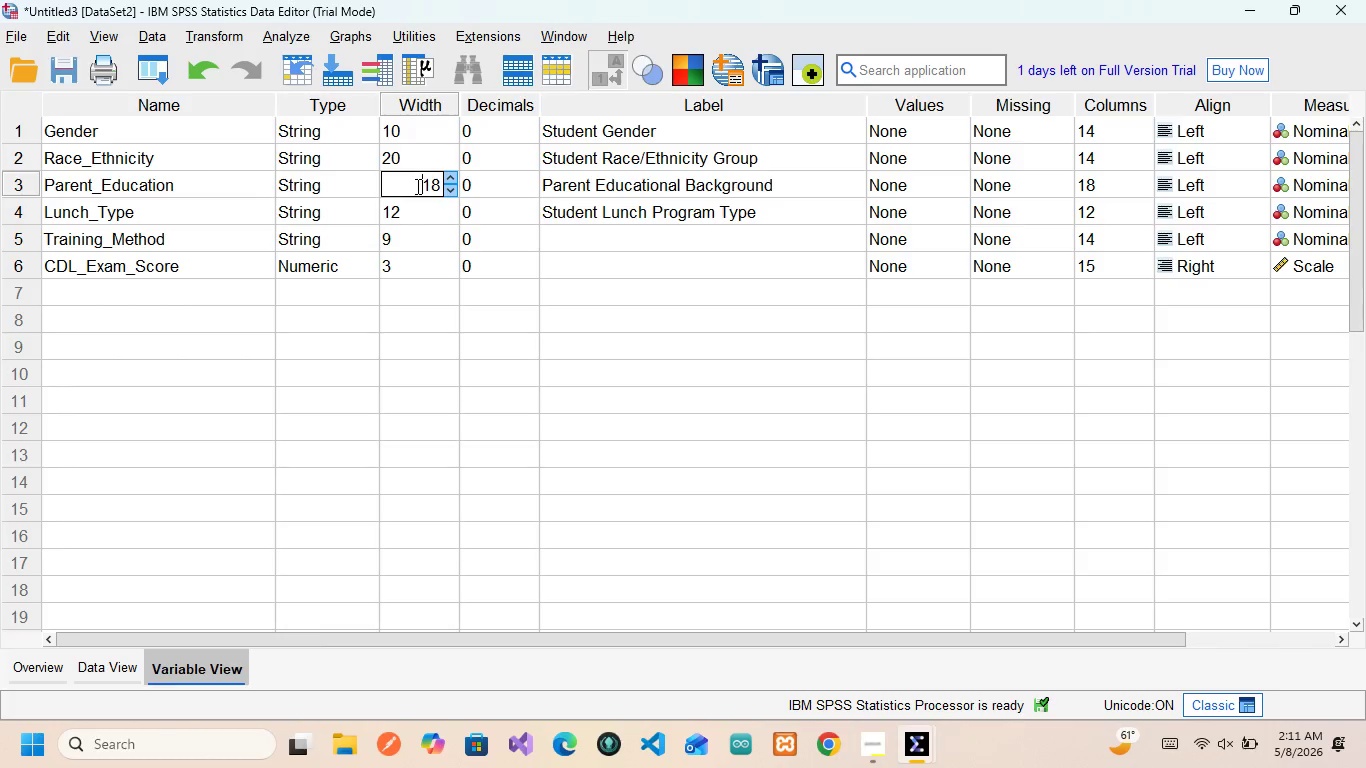 
key(ArrowRight)
 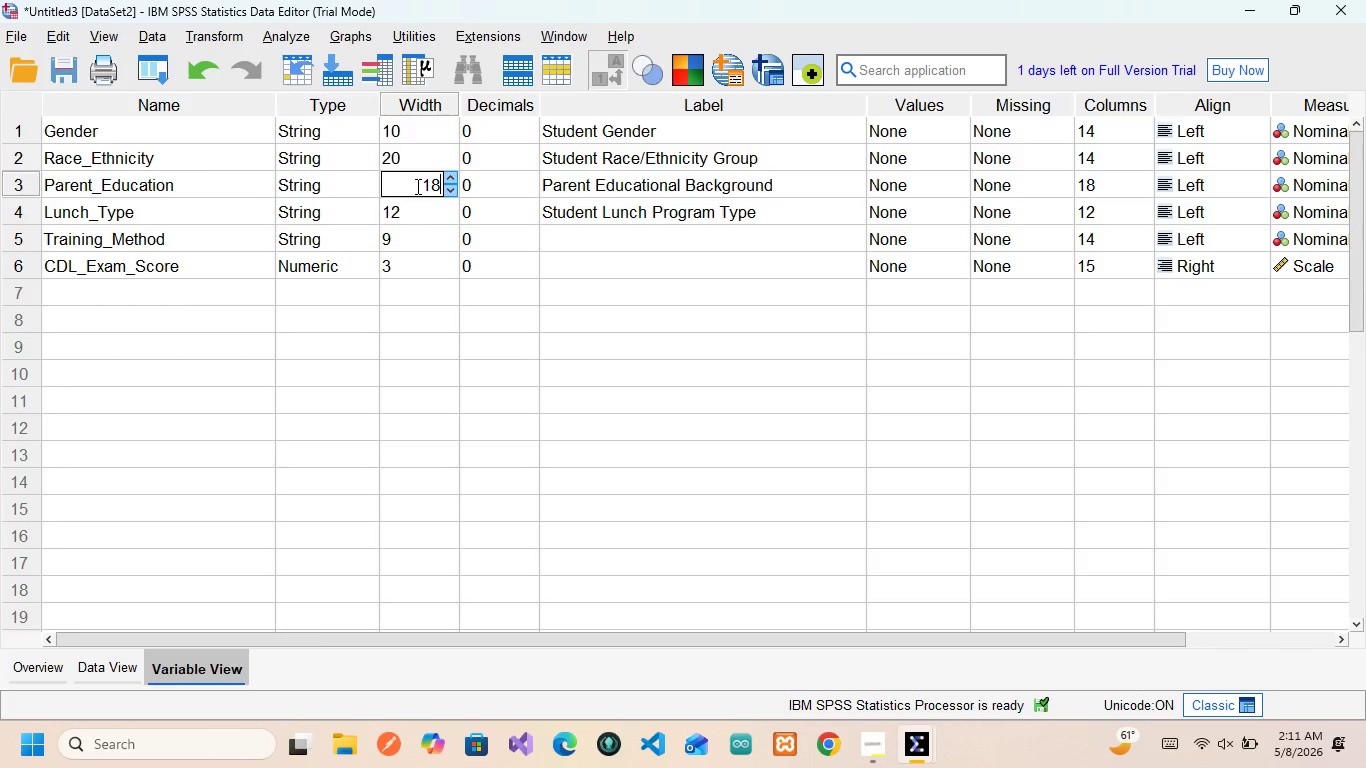 
key(ArrowRight)
 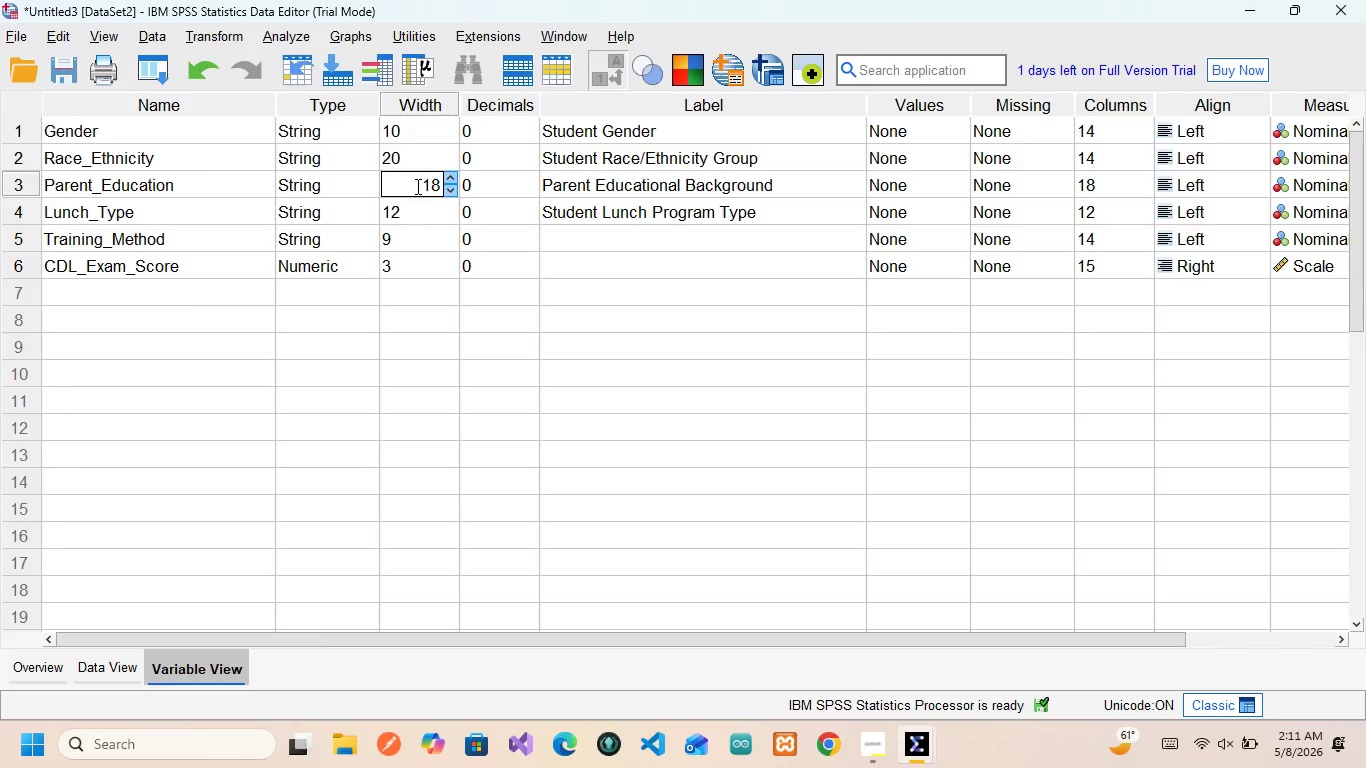 
key(Backspace)
key(Backspace)
type(30)
 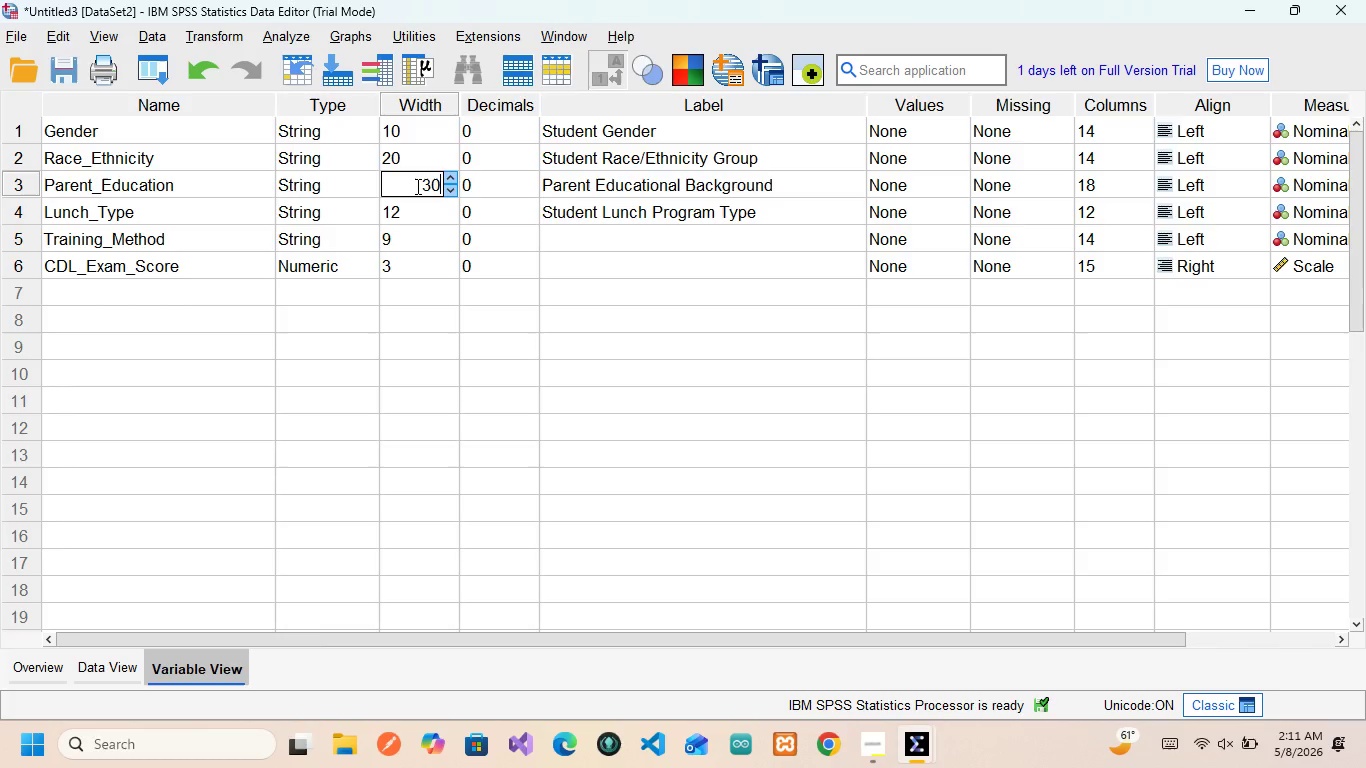 
key(Enter)
 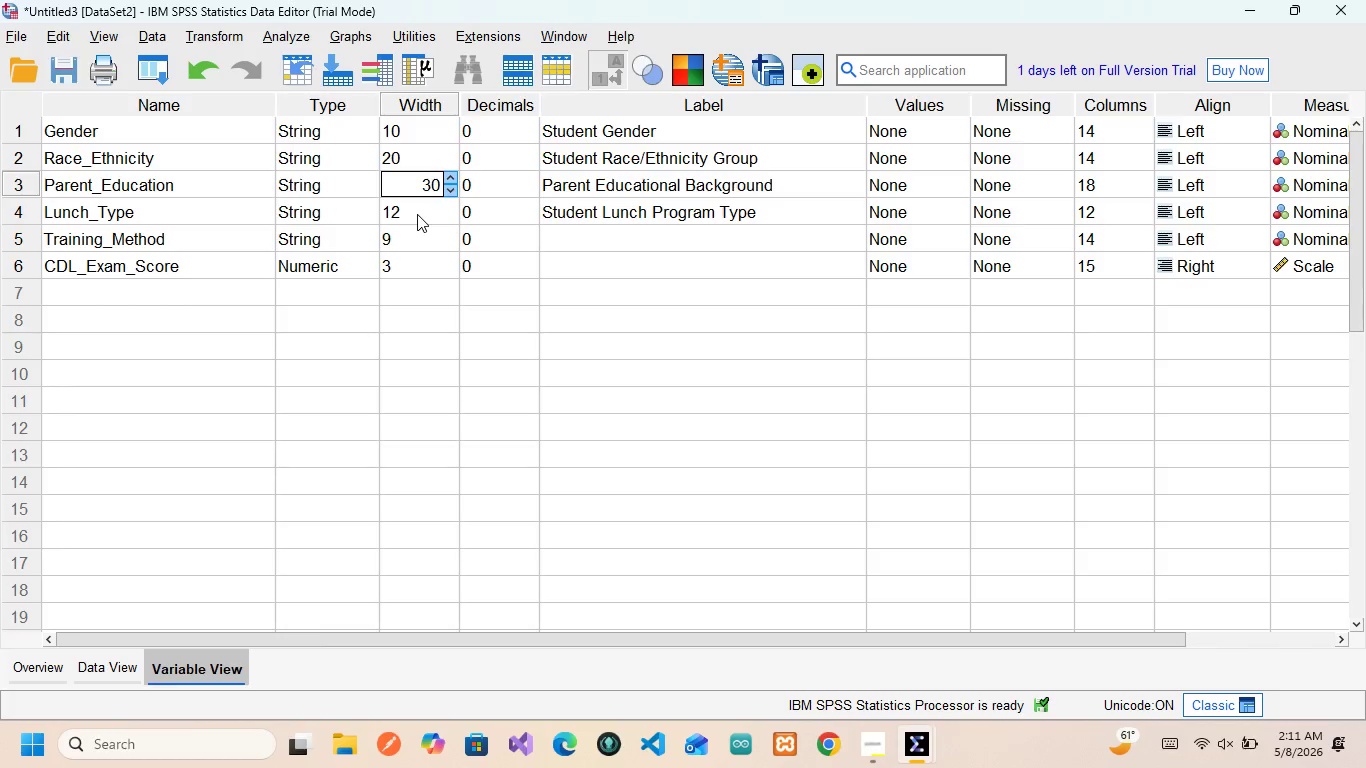 
left_click([417, 214])
 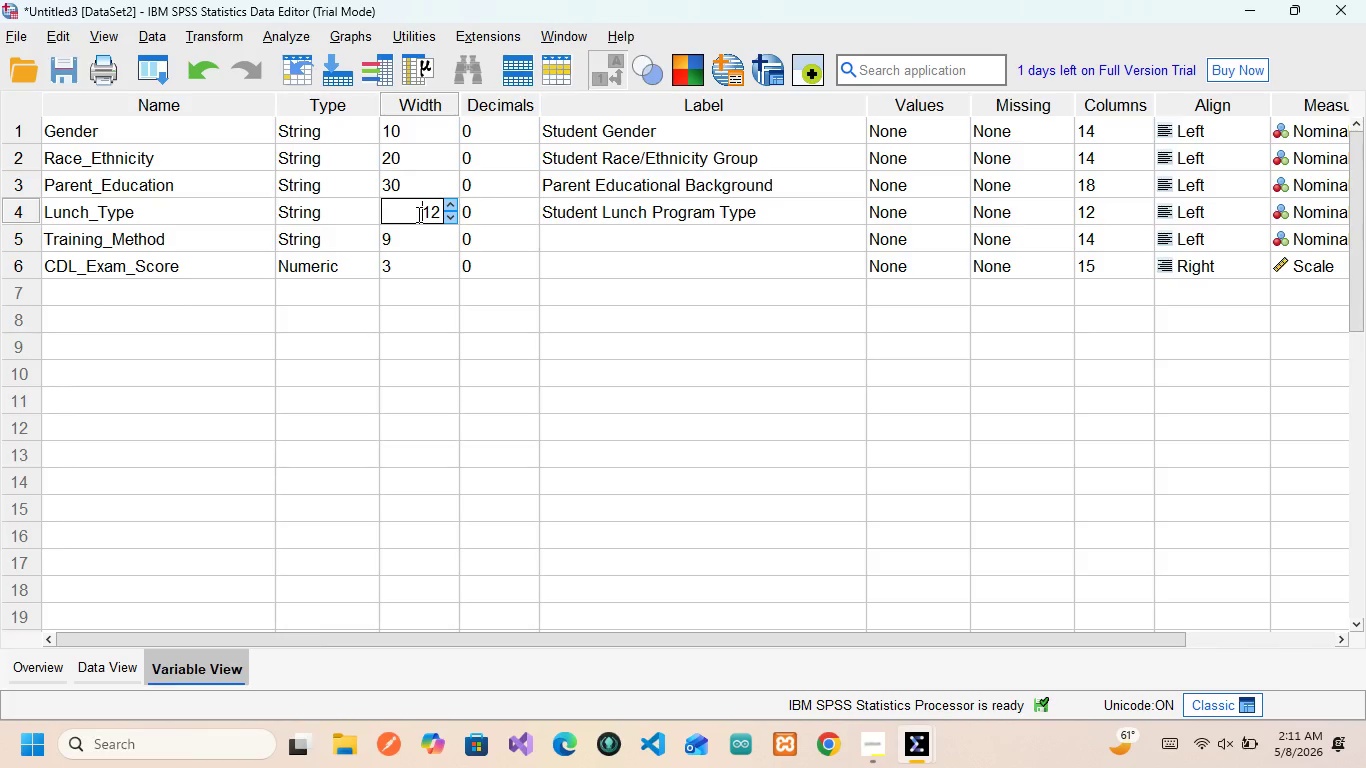 
left_click([417, 214])
 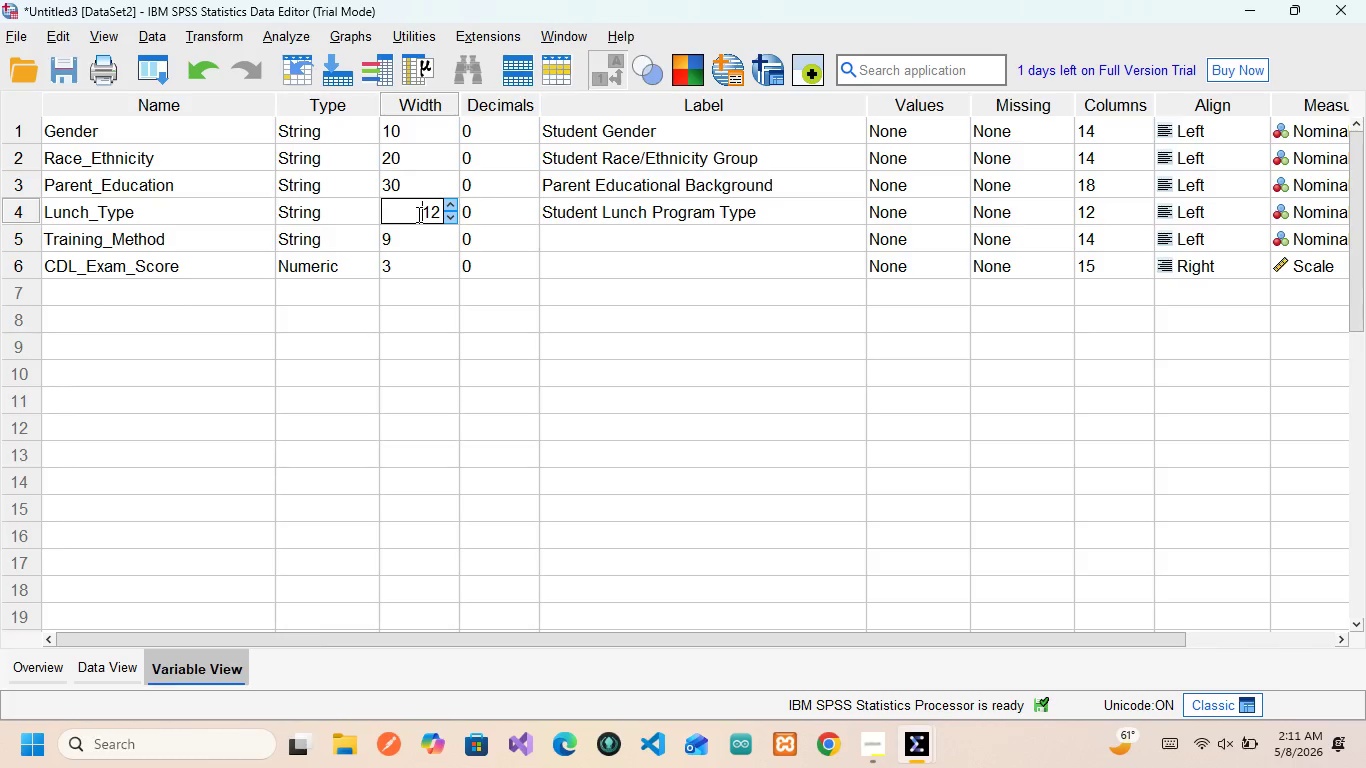 
key(ArrowRight)
 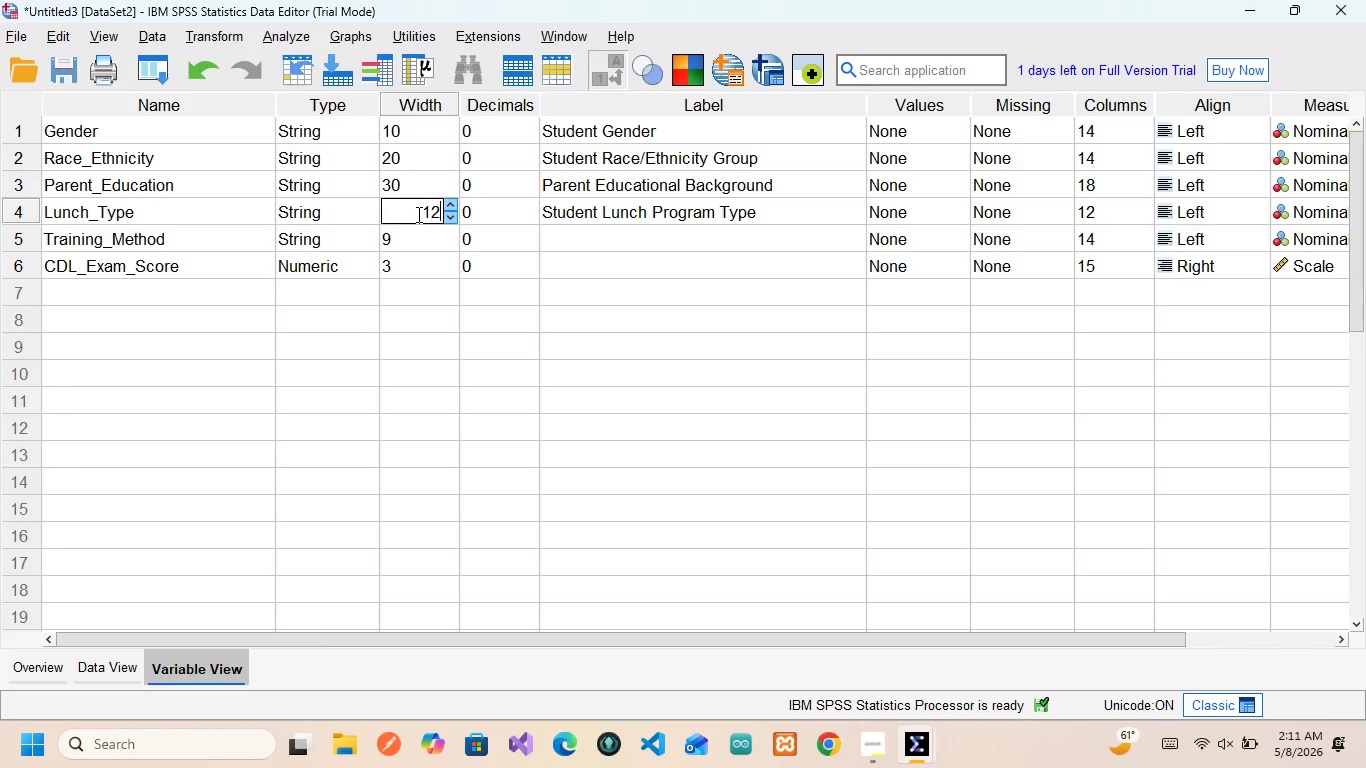 
key(ArrowRight)
 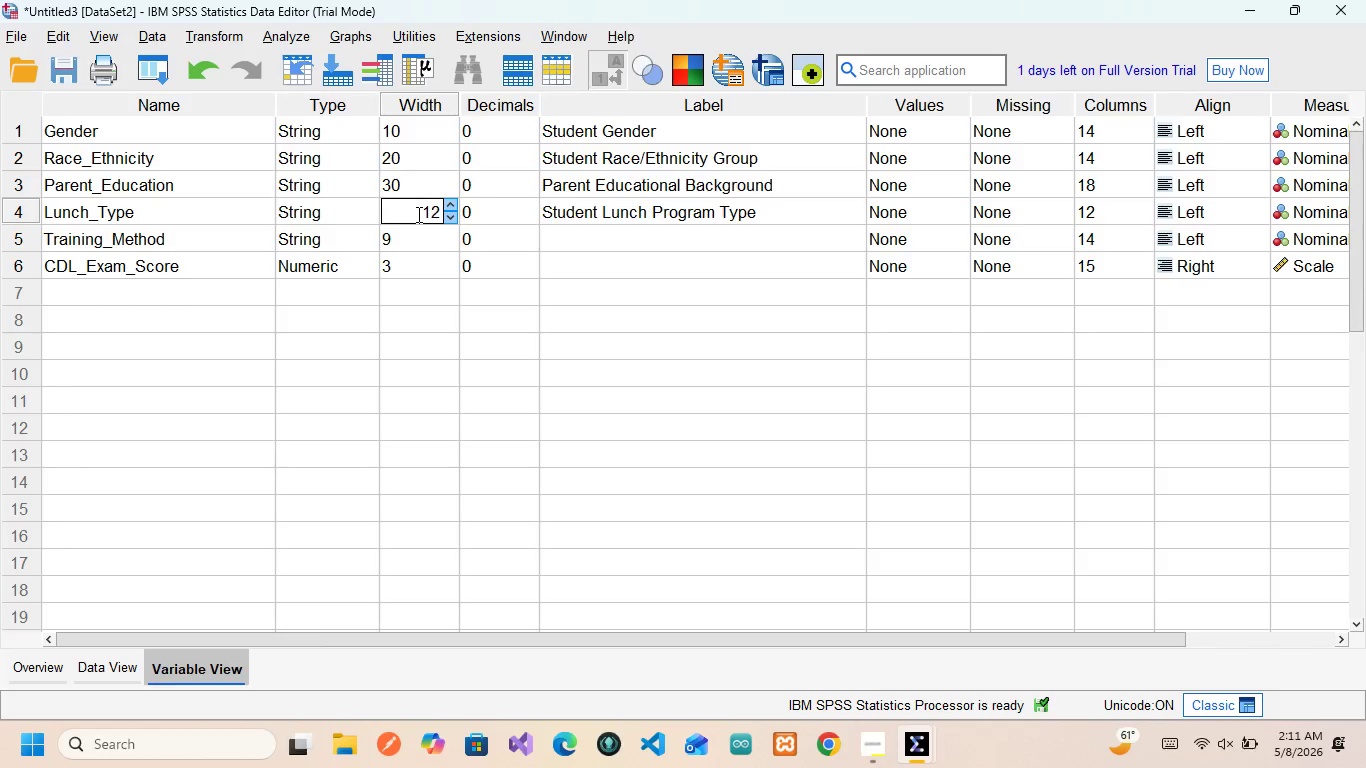 
key(Backspace)
key(Backspace)
type(29)
key(Backspace)
type(0)
 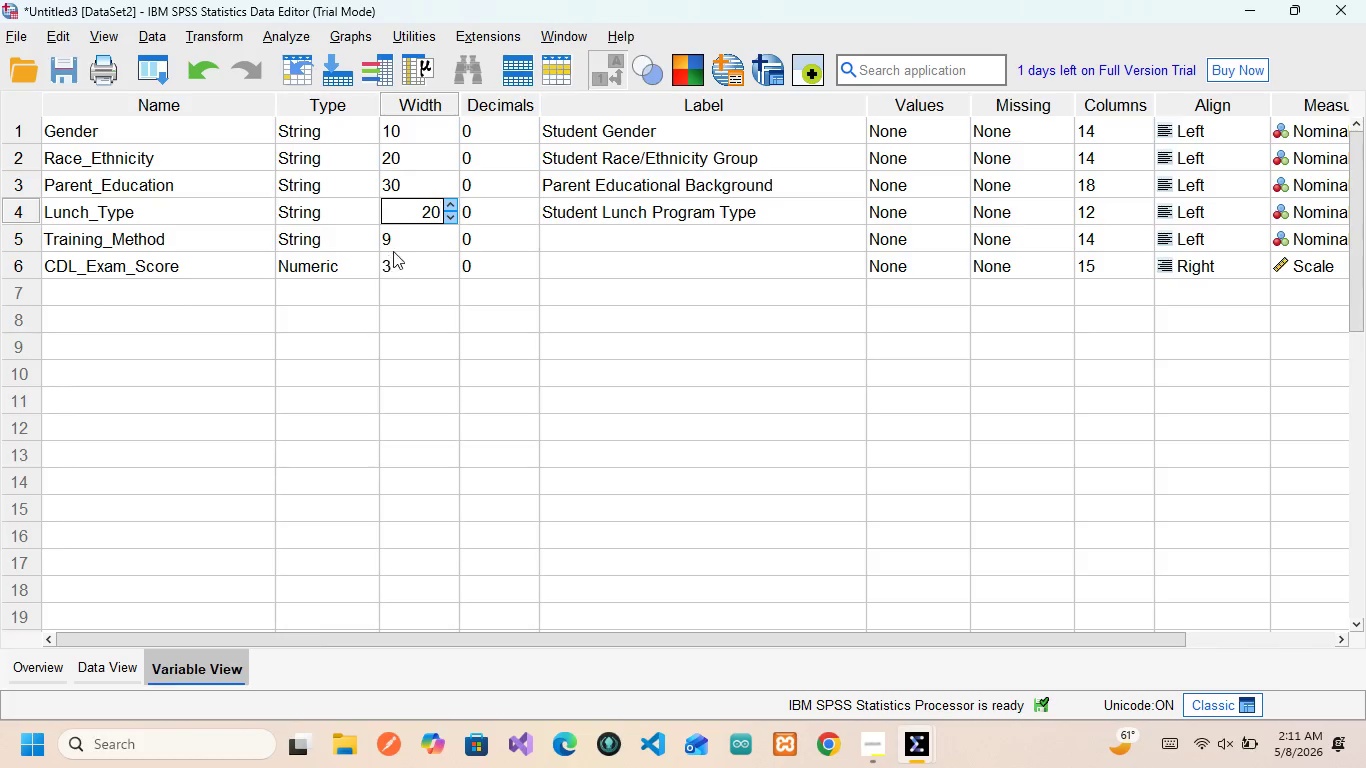 
left_click([402, 244])
 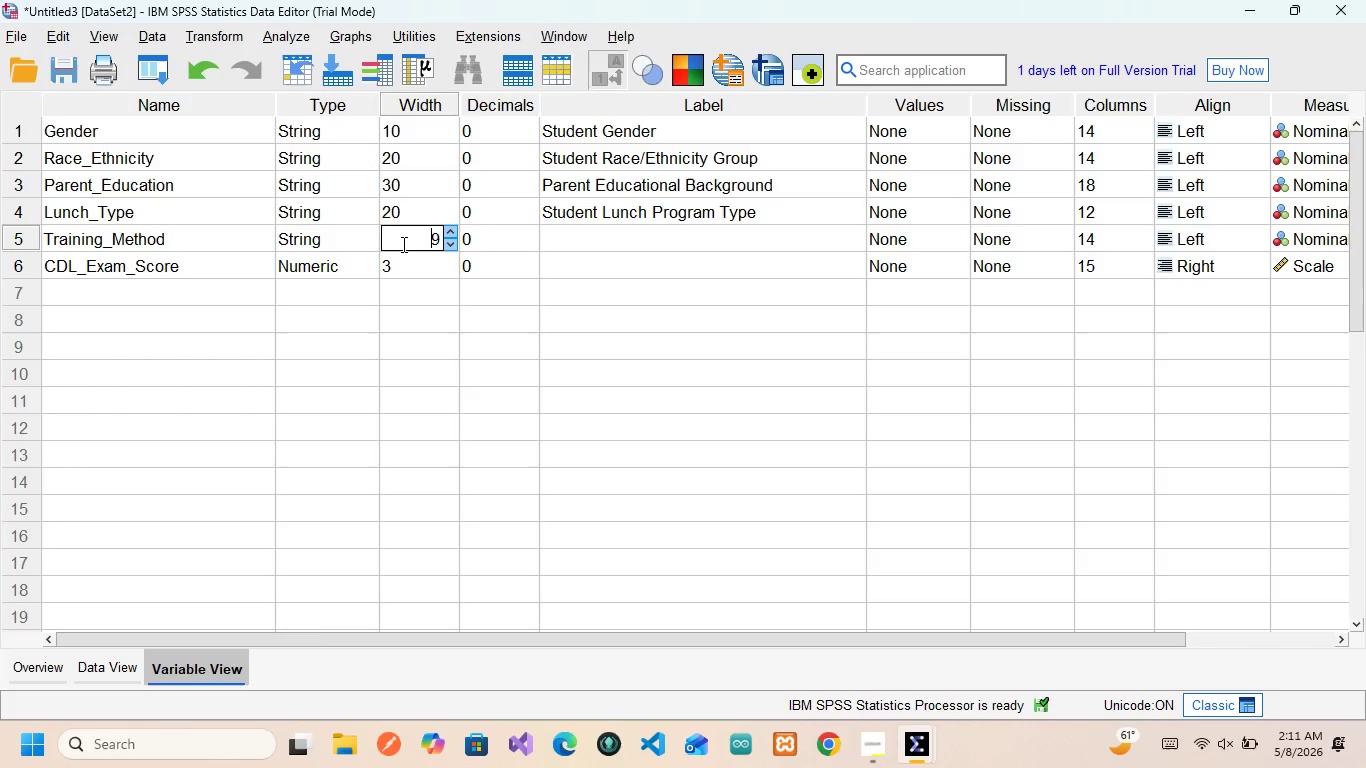 
key(ArrowRight)
 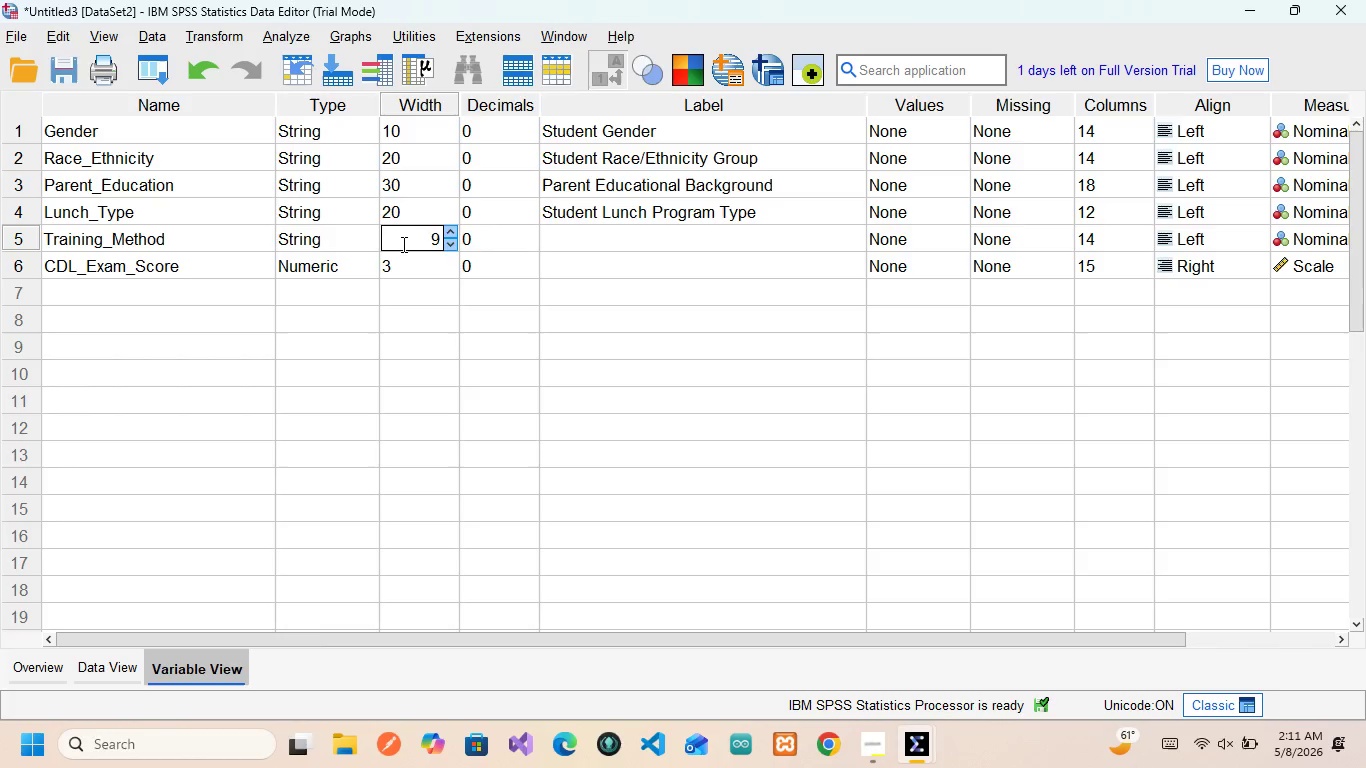 
key(Backspace)
 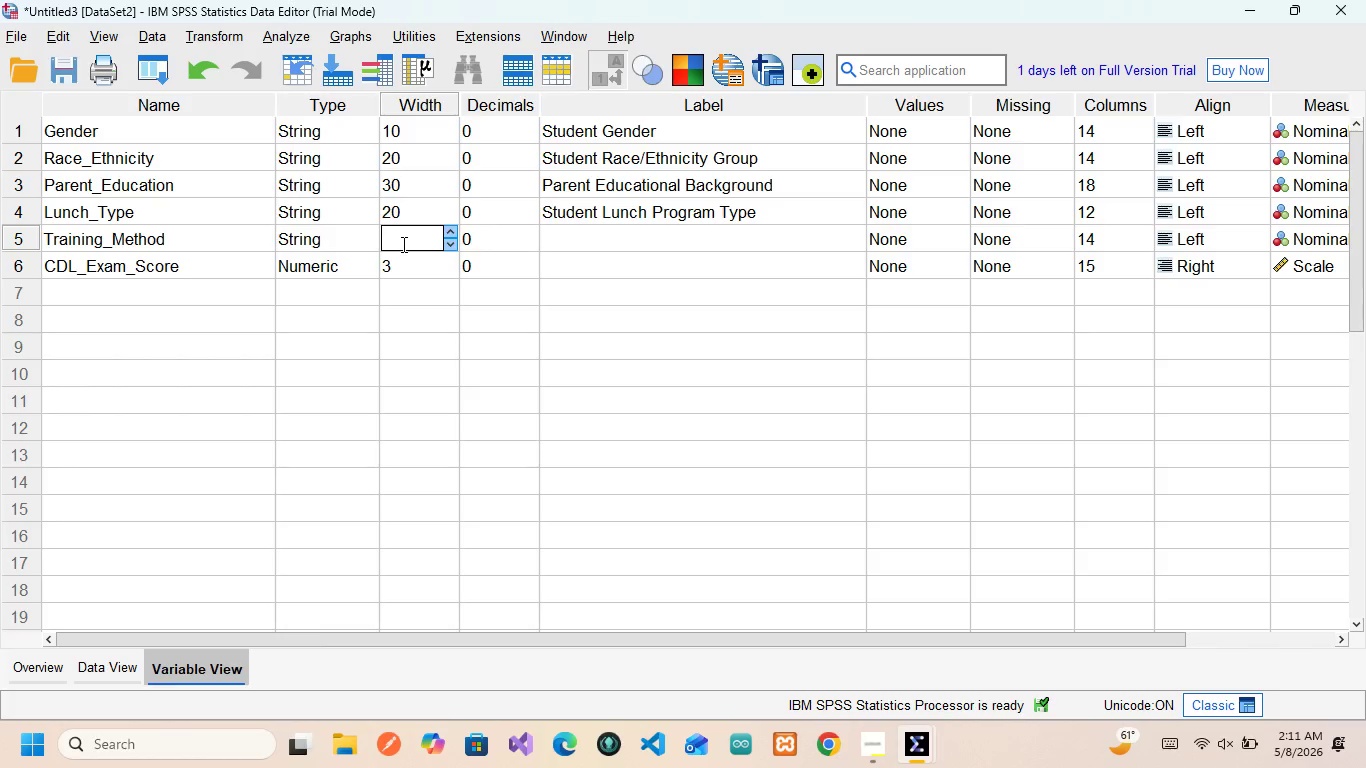 
key(8)
 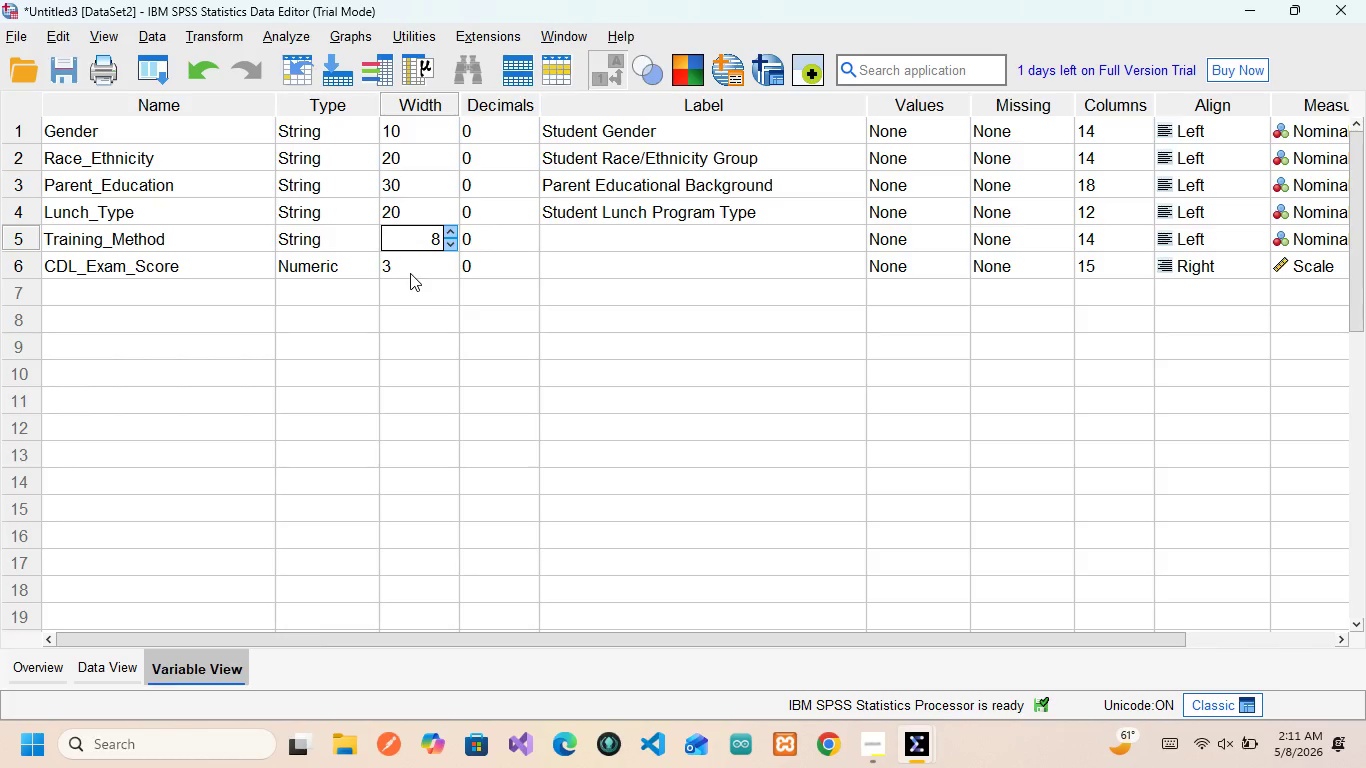 
left_click([410, 273])
 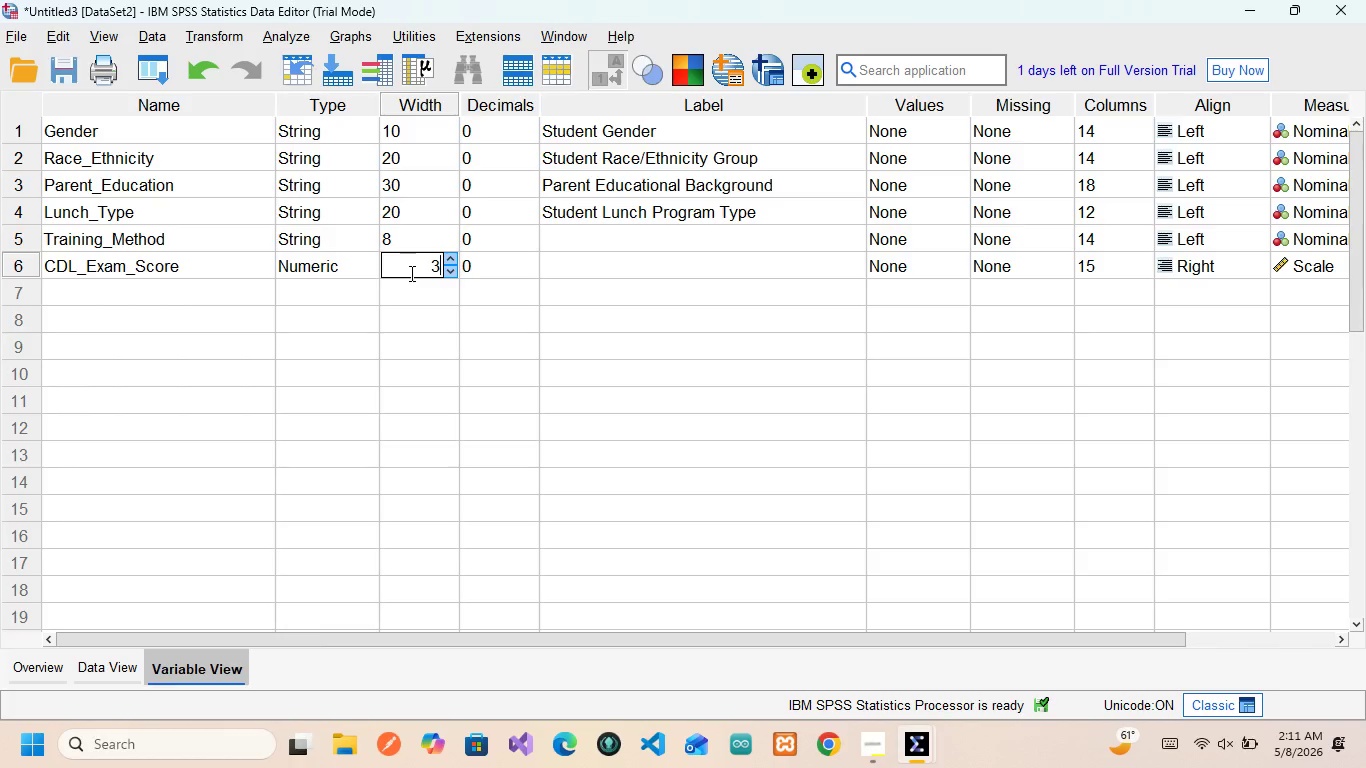 
key(ArrowRight)
 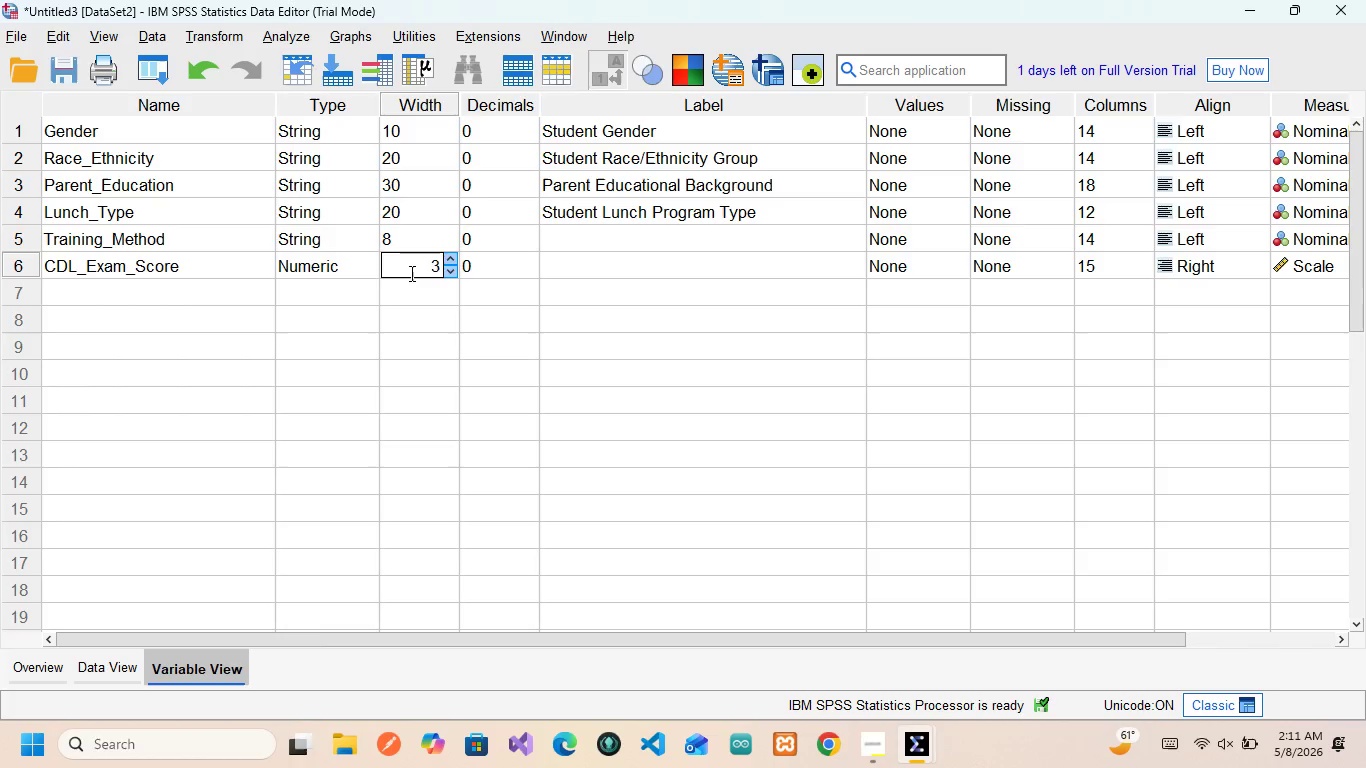 
key(Backspace)
 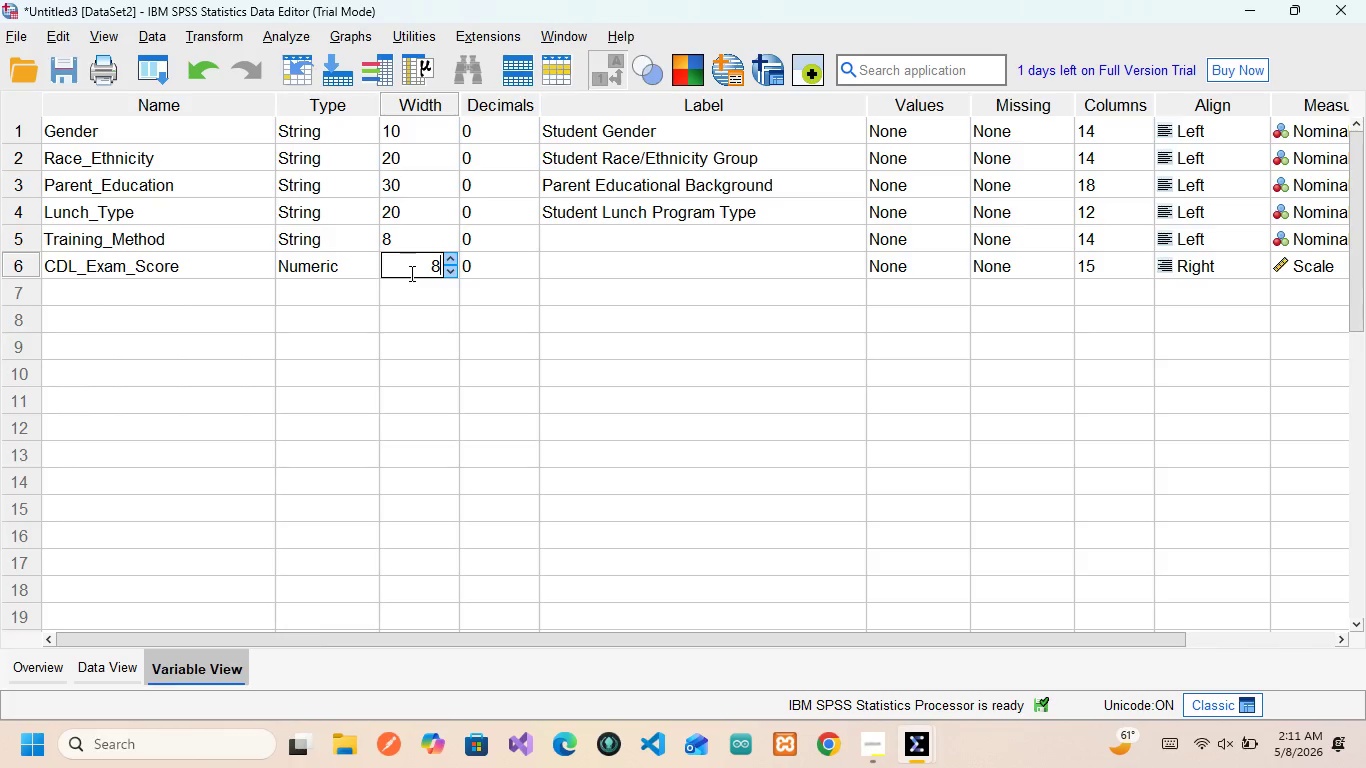 
key(8)
 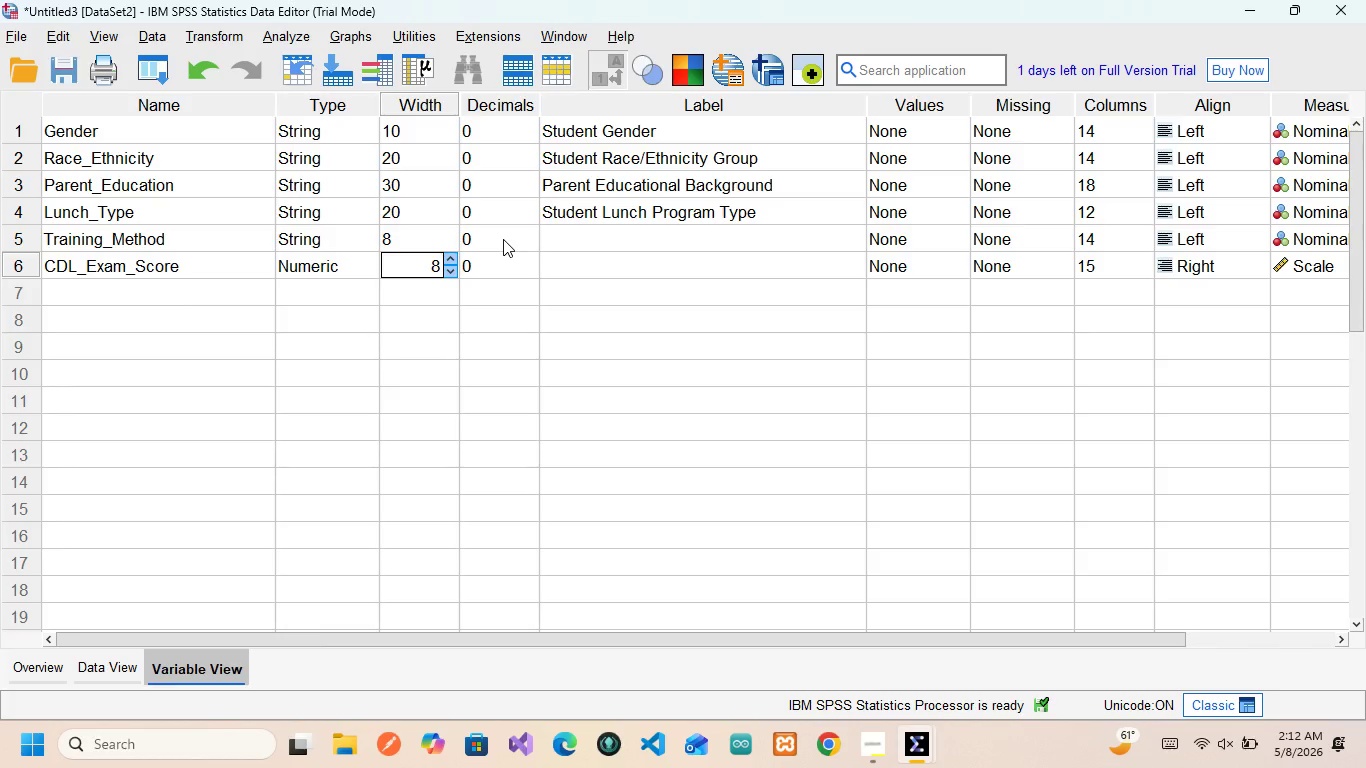 
wait(6.34)
 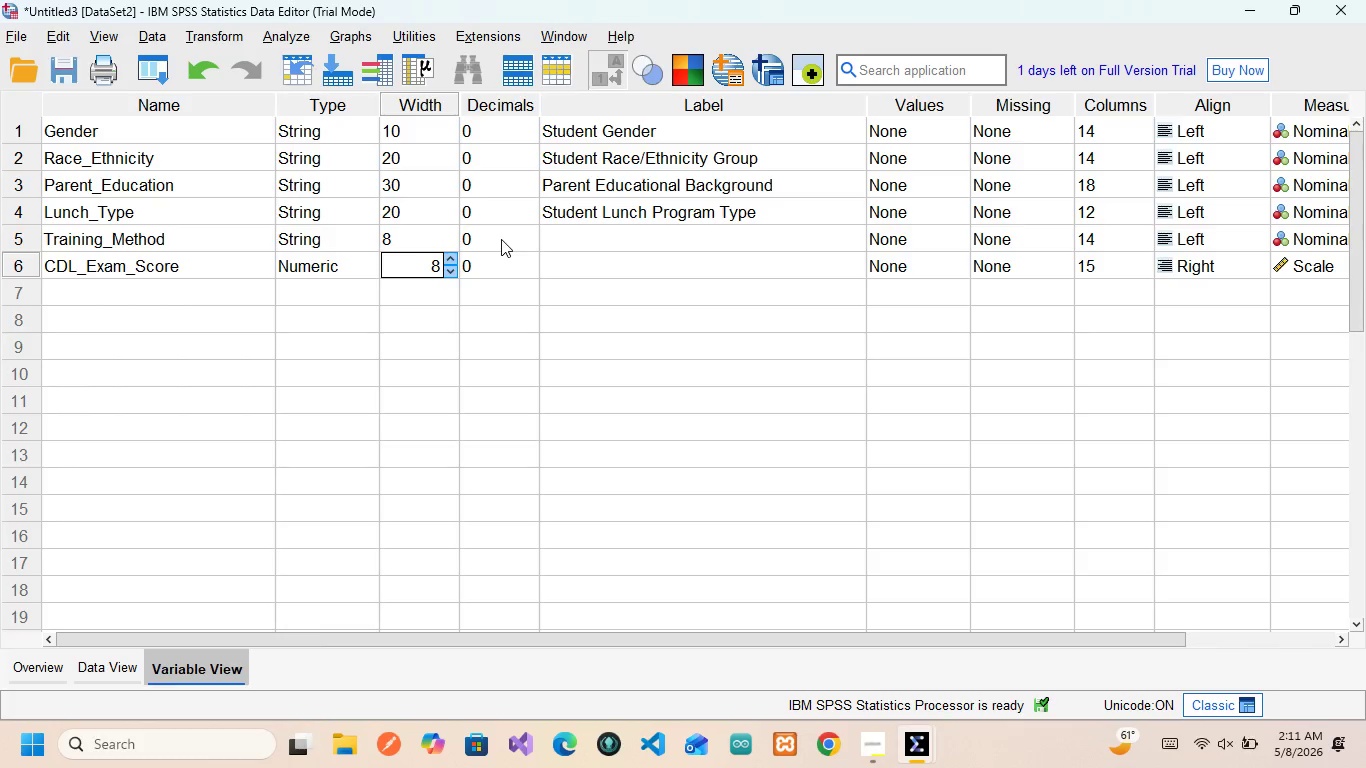 
left_click([905, 167])
 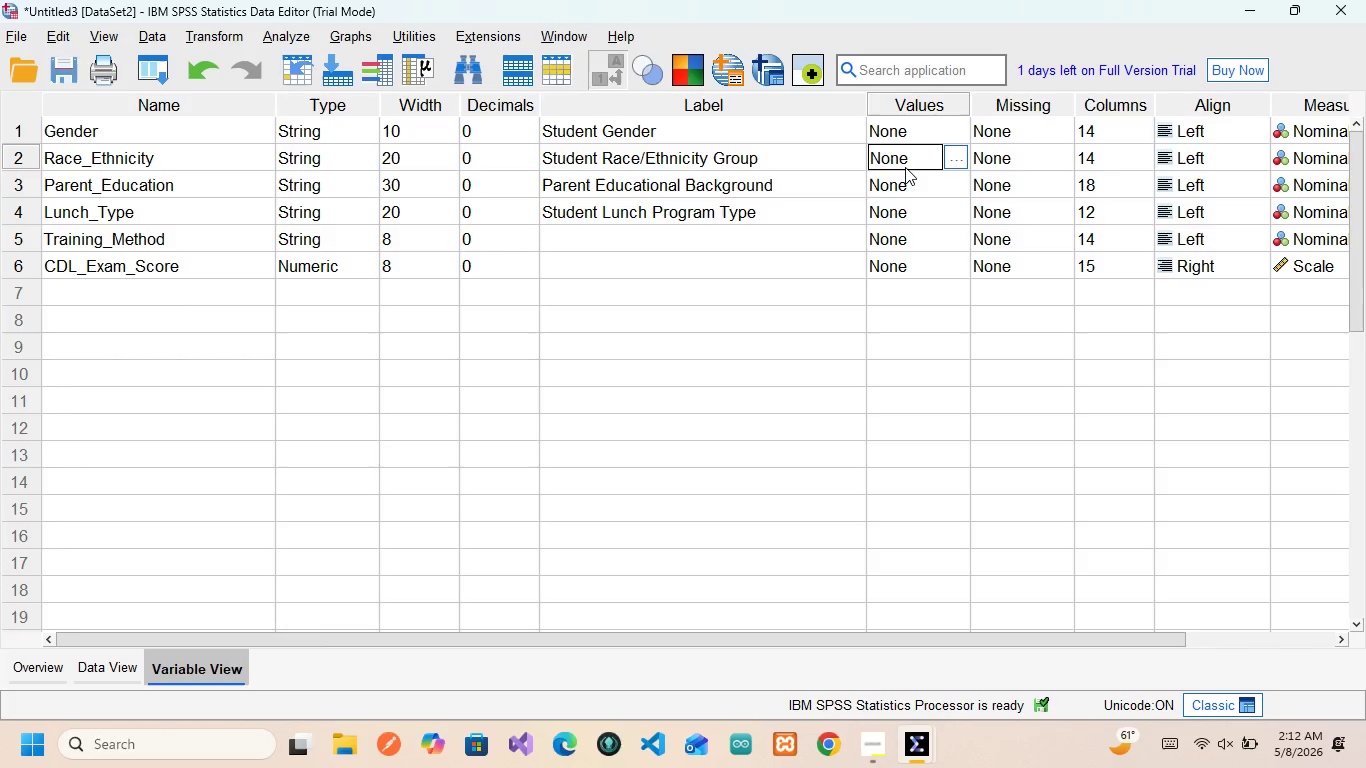 
wait(10.48)
 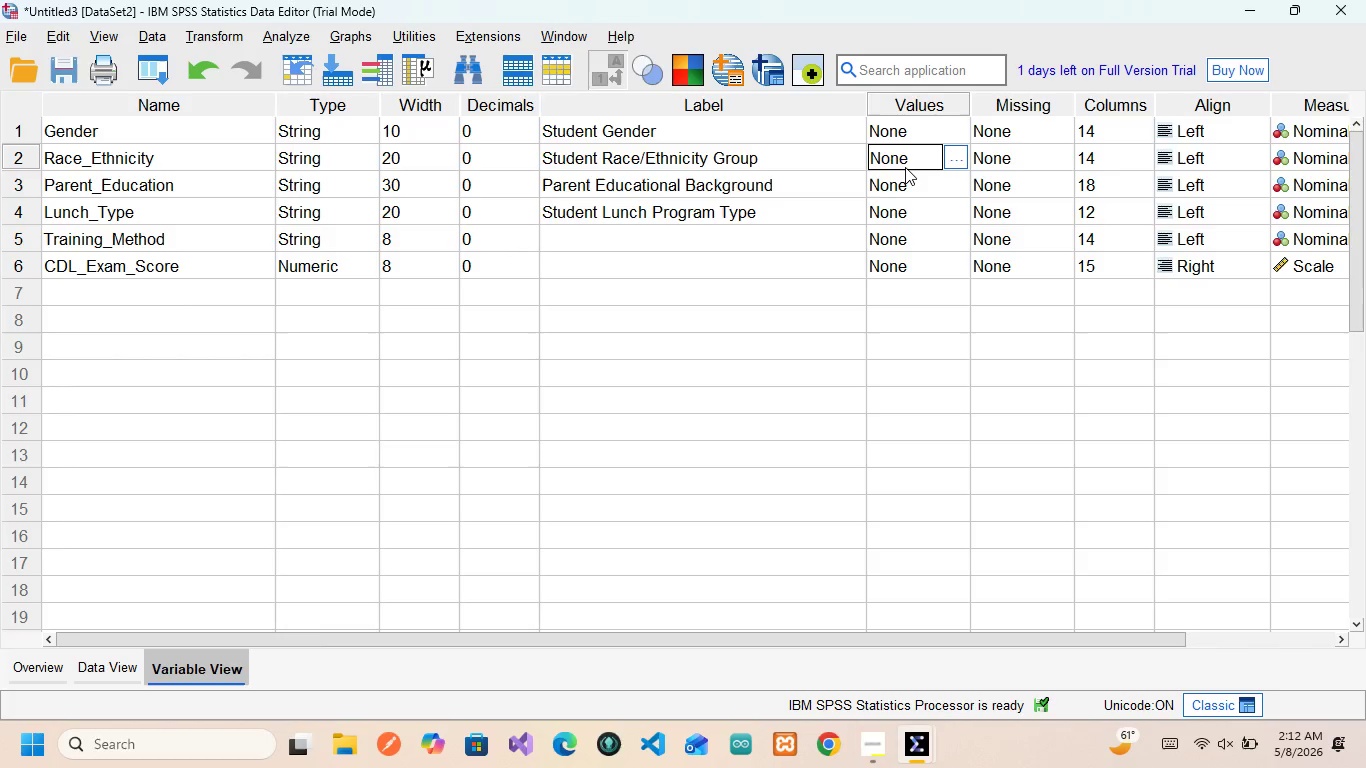 
scroll: coordinate [1364, 100], scroll_direction: down, amount: 3.0
 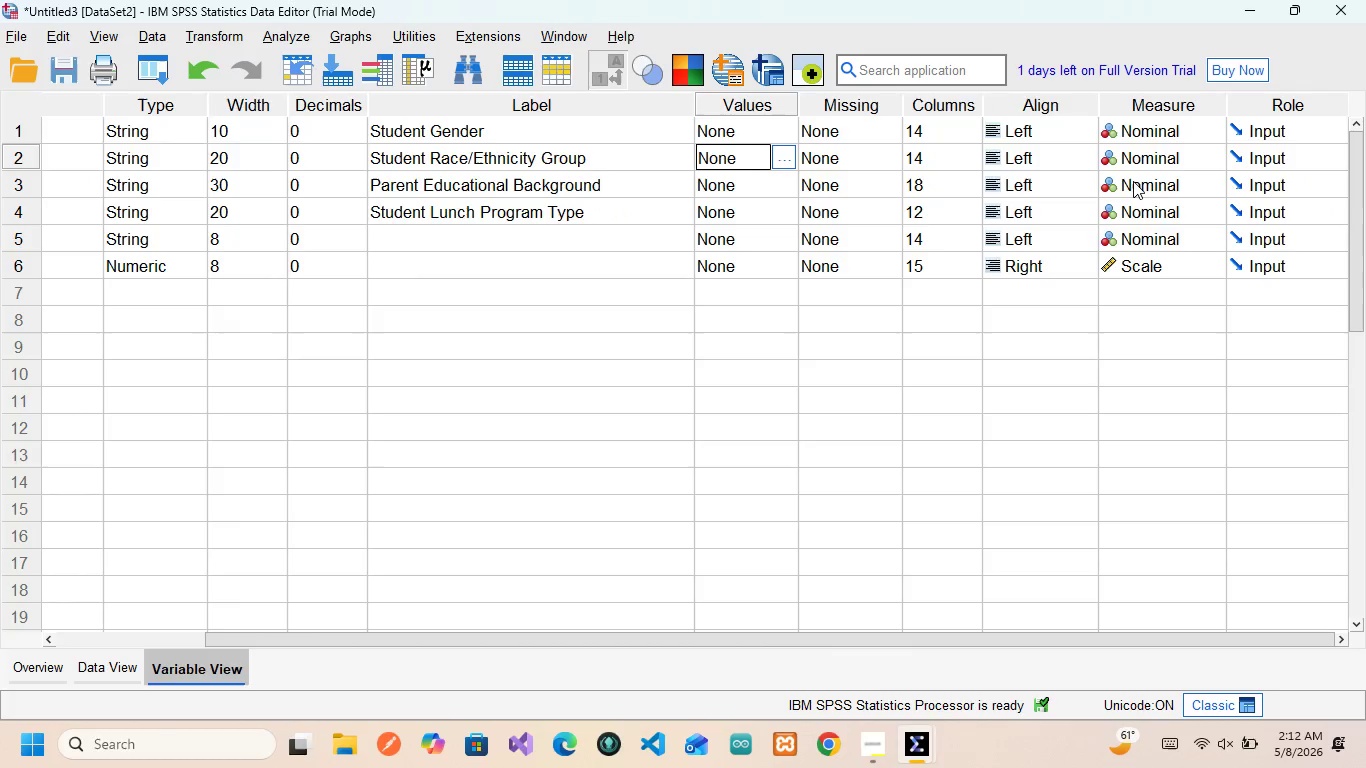 
left_click([1132, 179])
 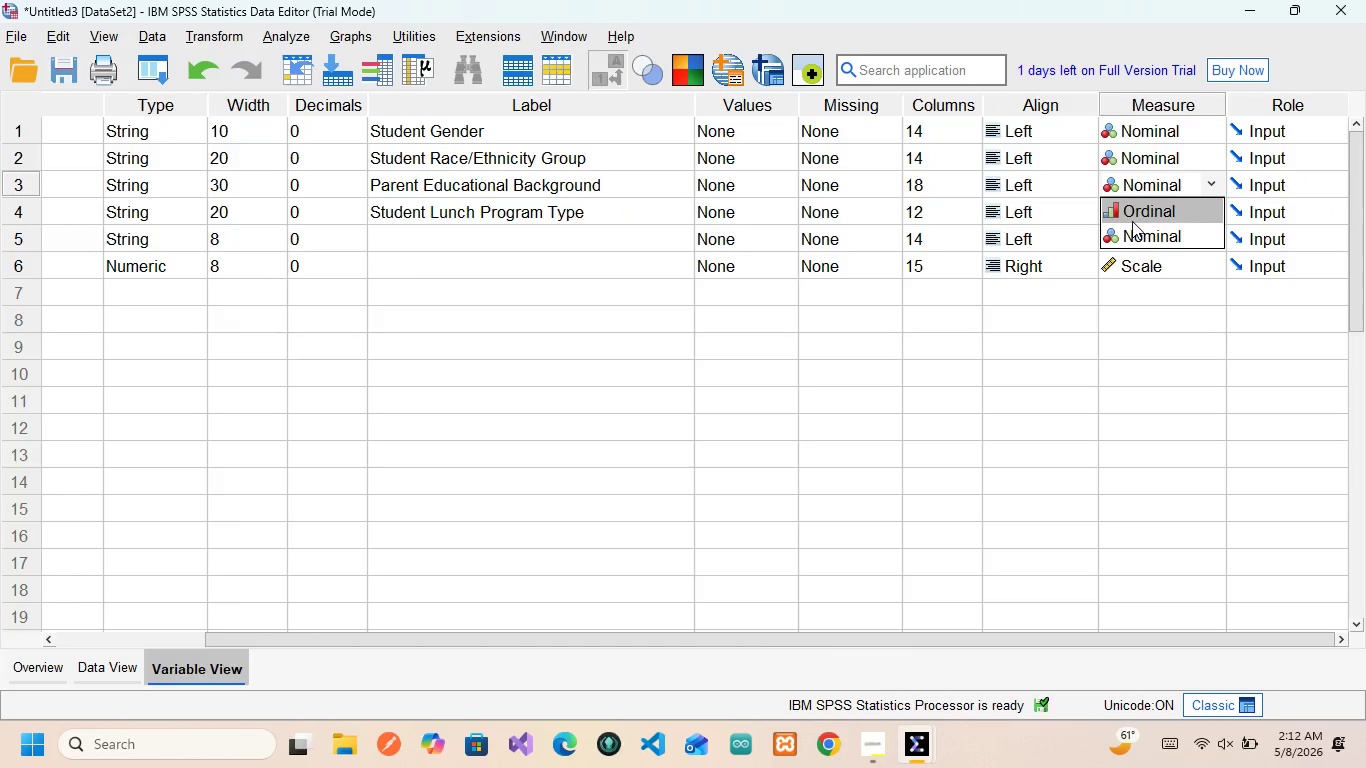 
left_click([1132, 221])
 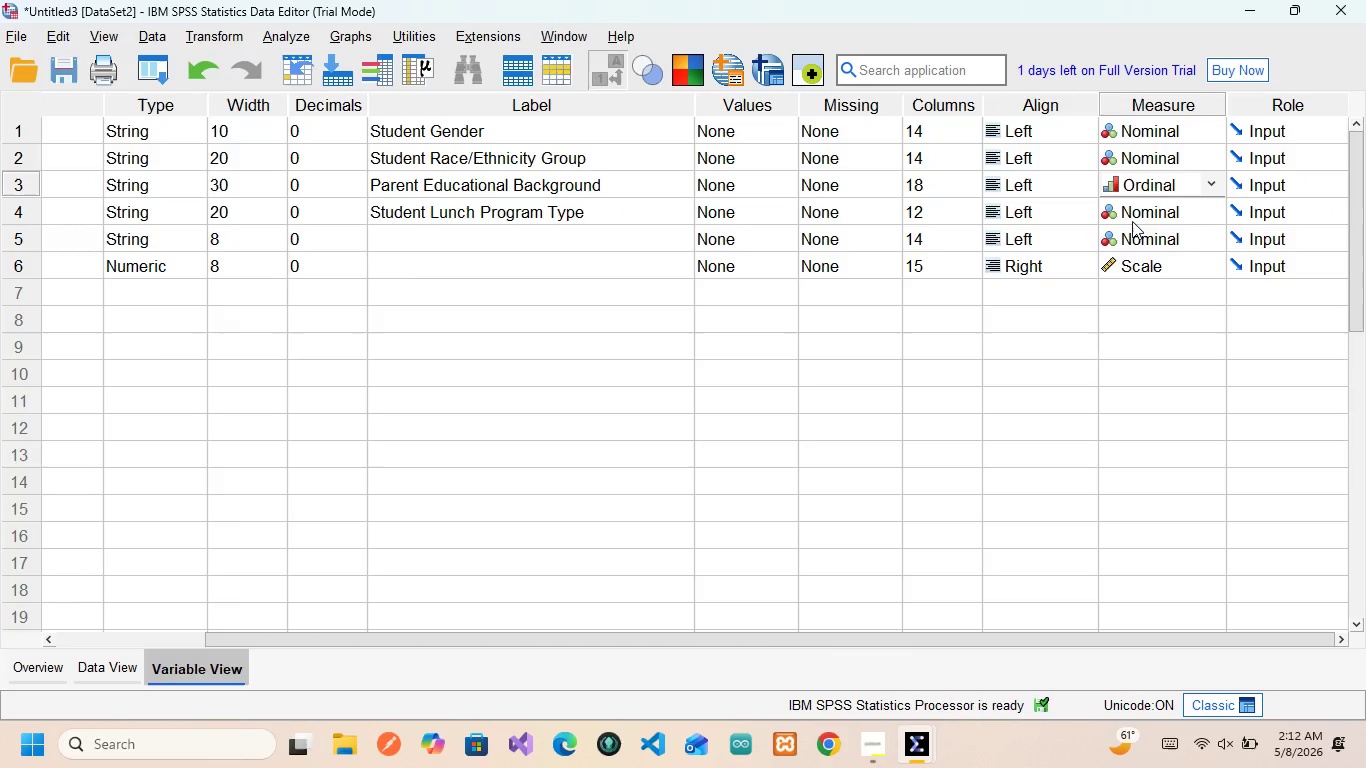 
scroll: coordinate [1132, 221], scroll_direction: up, amount: 14.0
 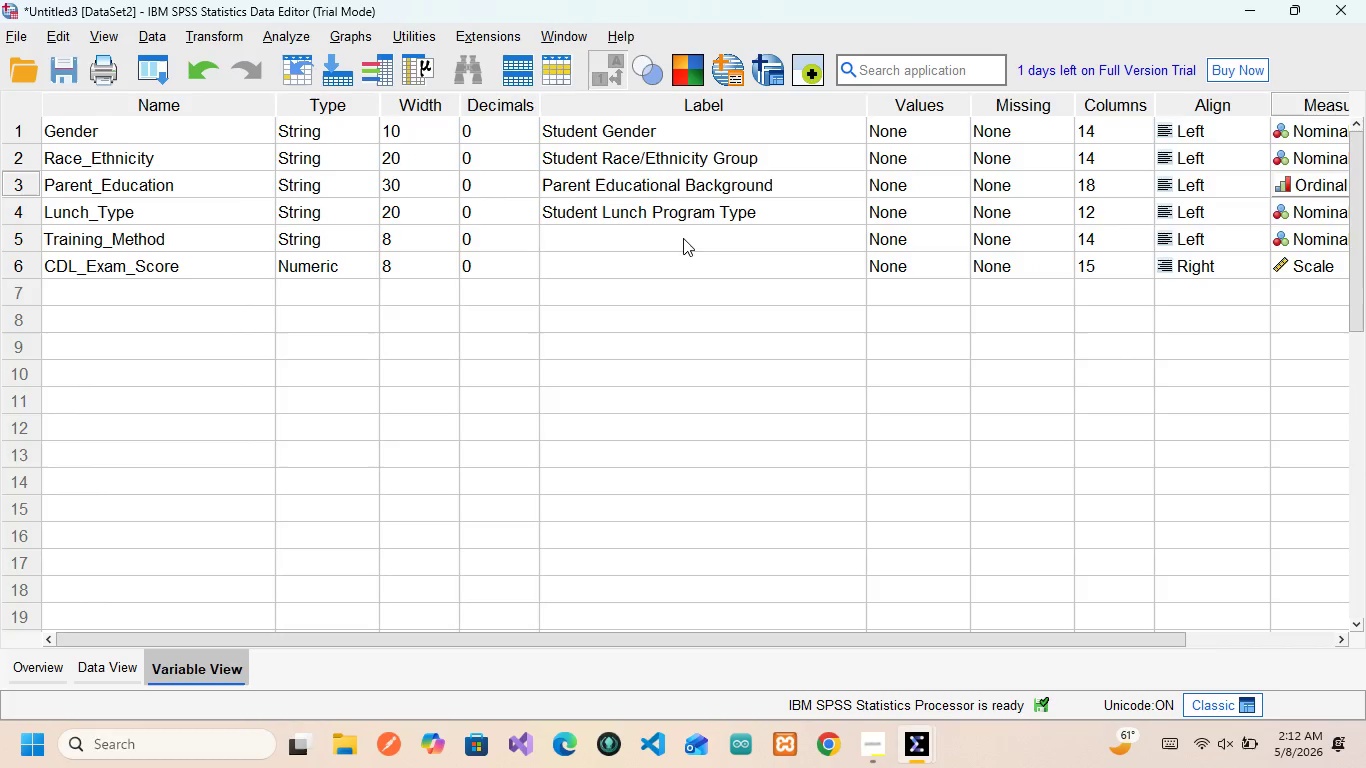 
left_click([683, 238])
 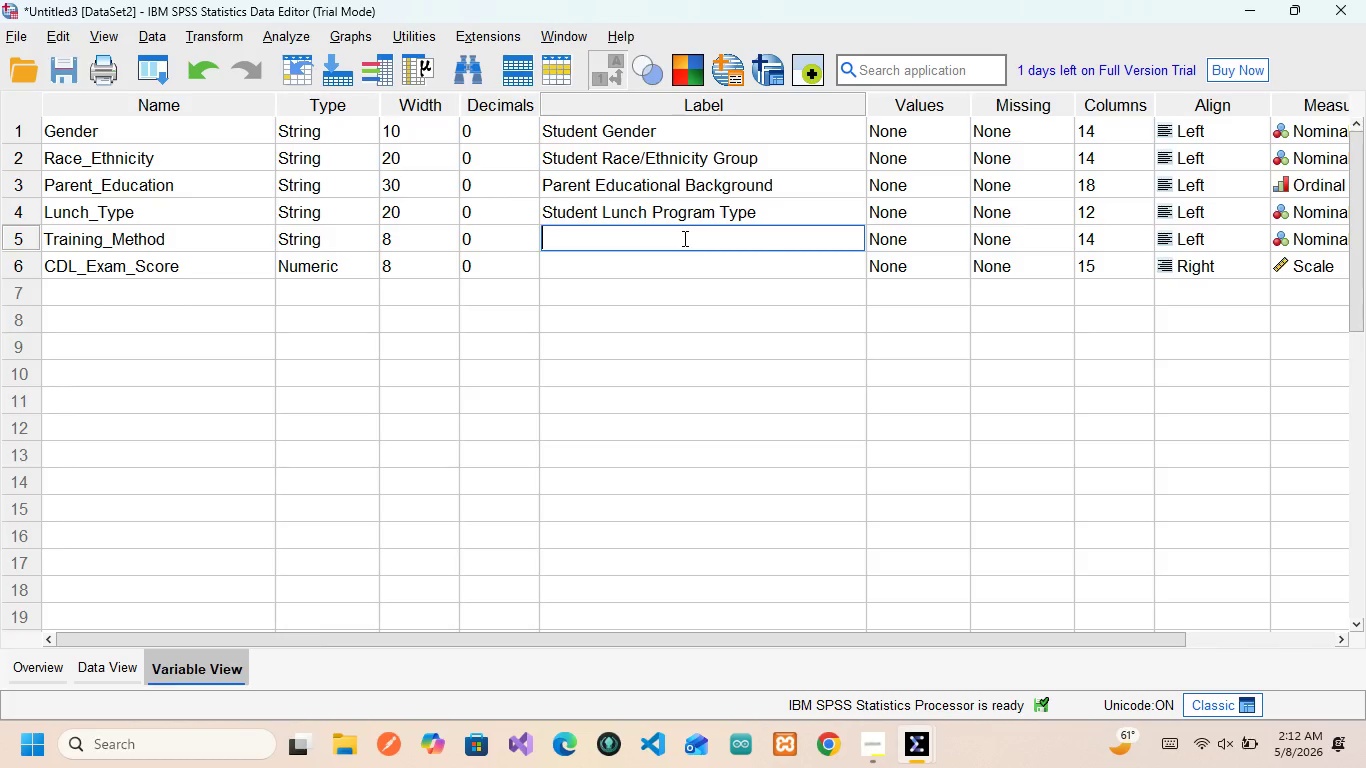 
wait(10.28)
 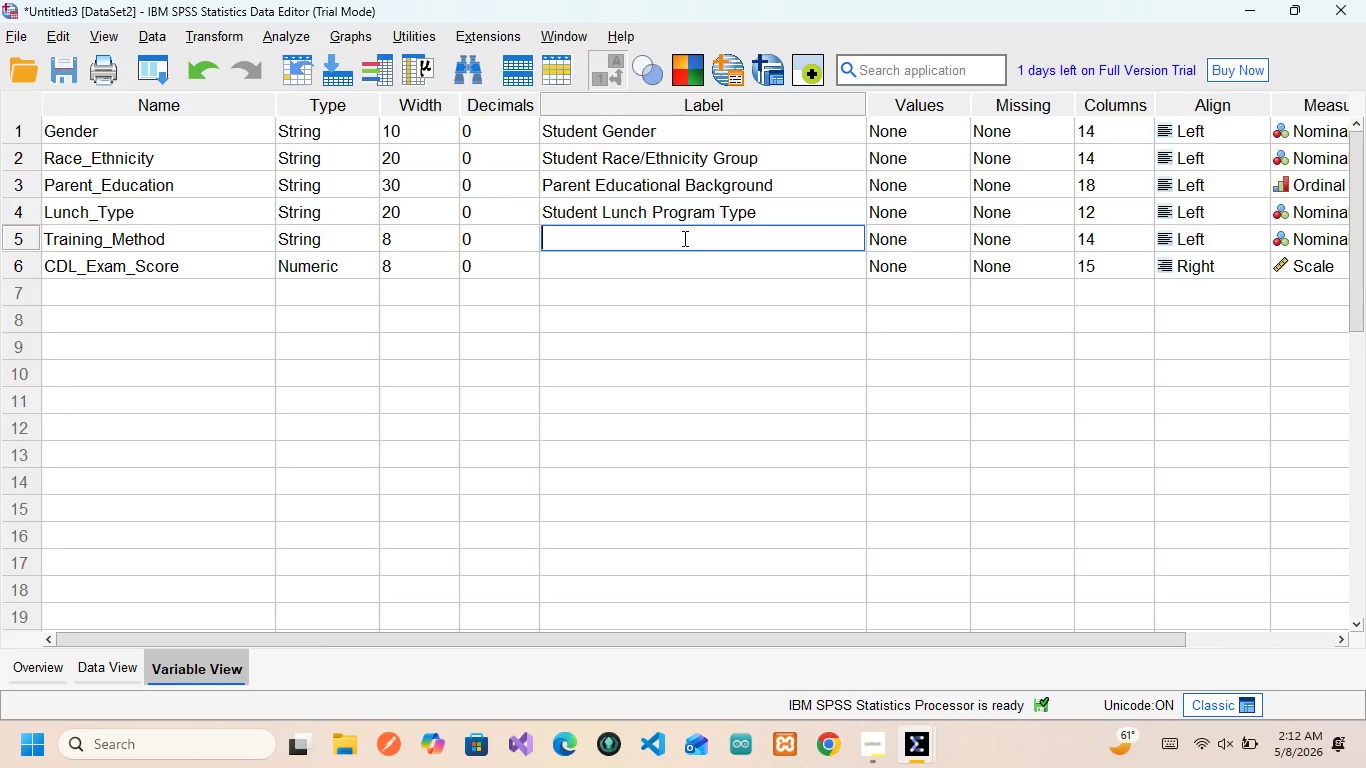 
type(CDL Simulator Trainib)
key(Backspace)
type(ng Method )
 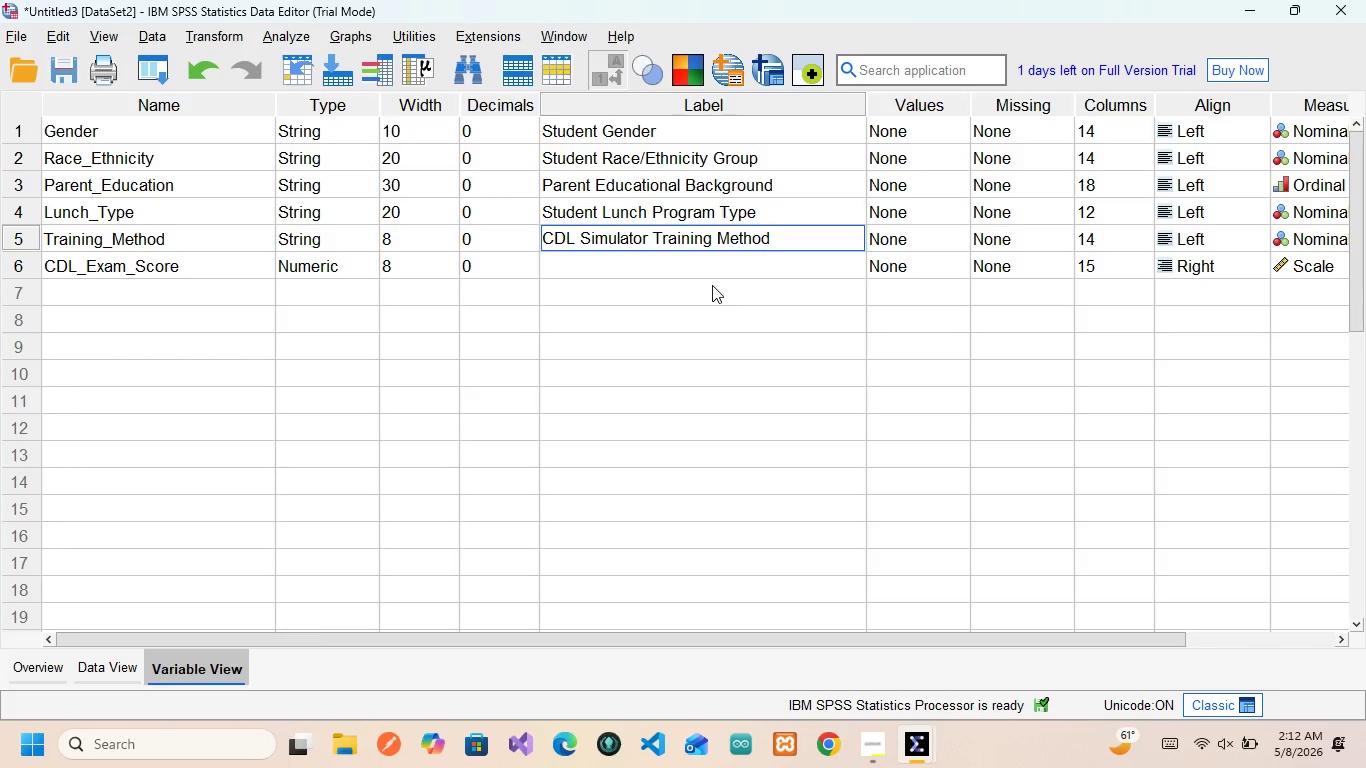 
left_click([707, 273])
 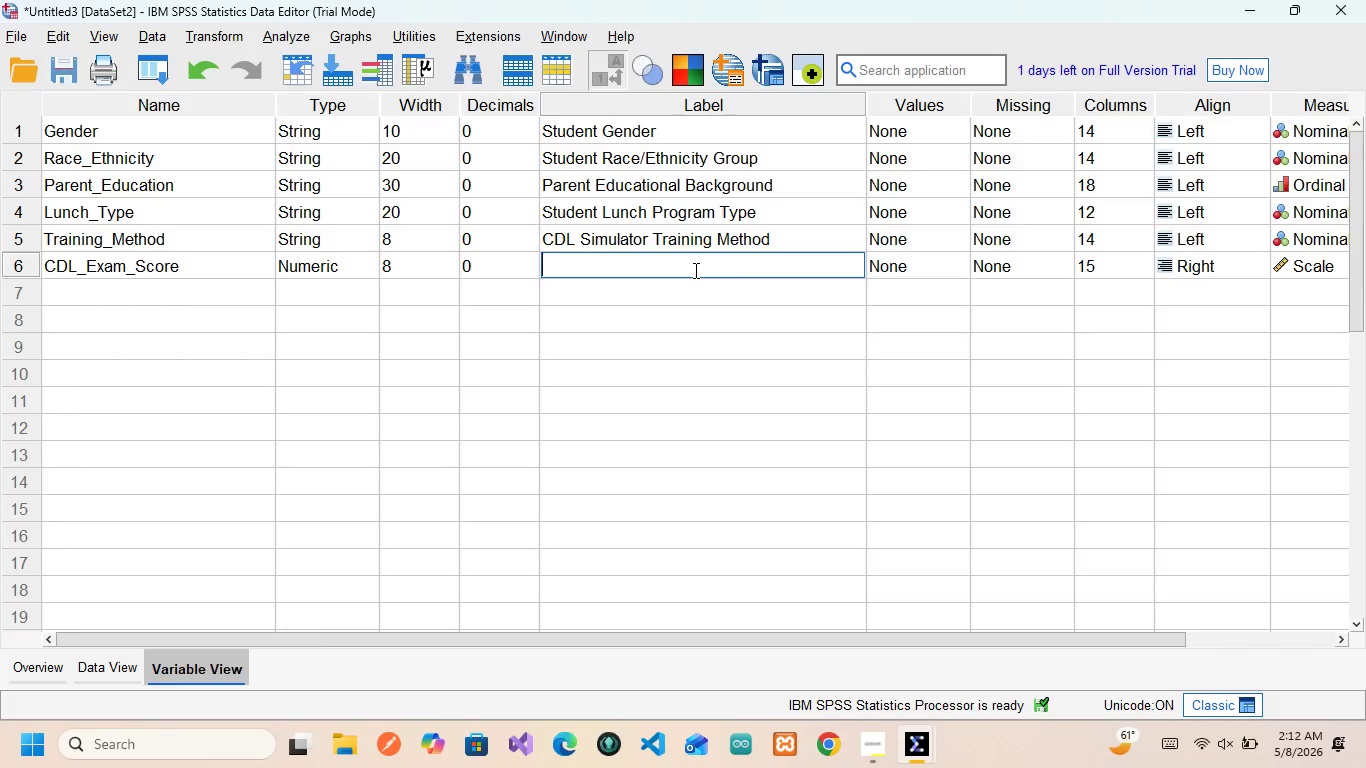 
type(CDL Final Liscencing )
 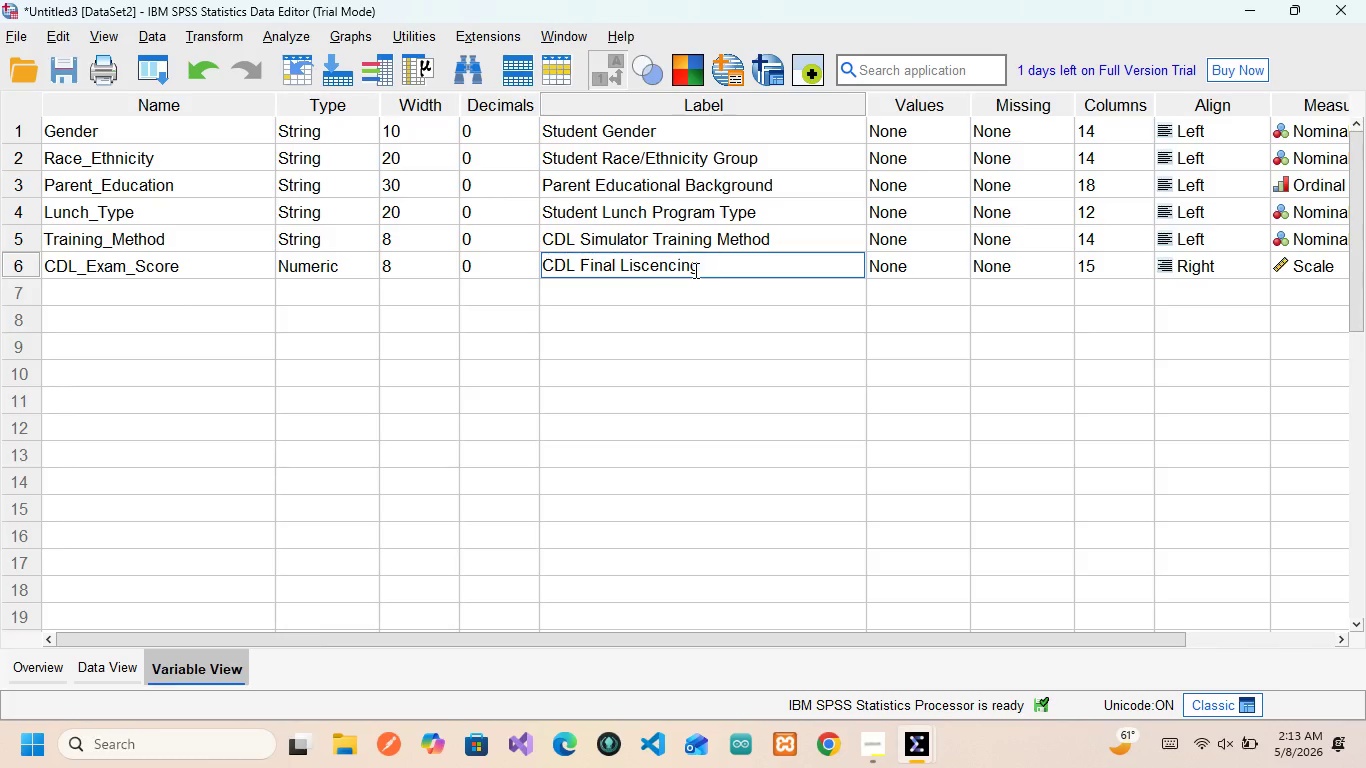 
type(Ev)
key(Backspace)
type(xam )
 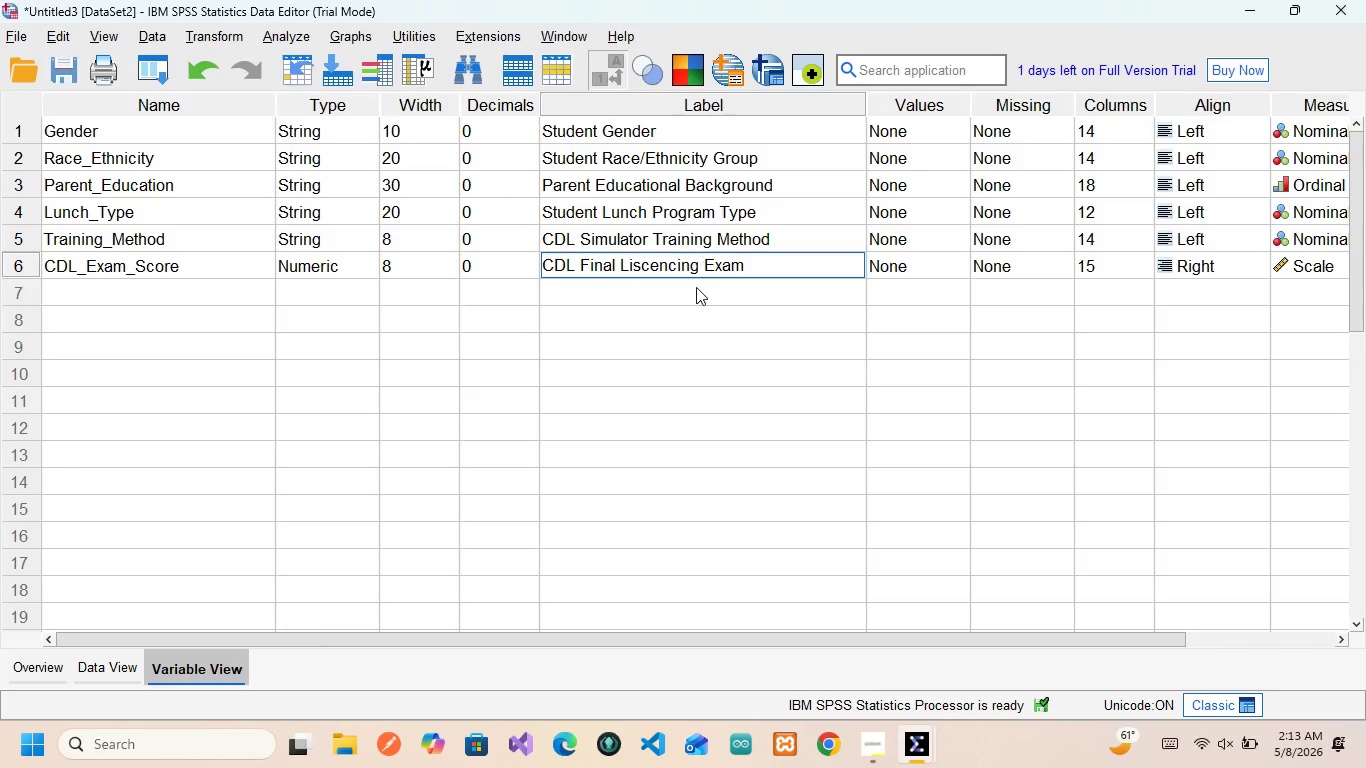 
type(Score)
 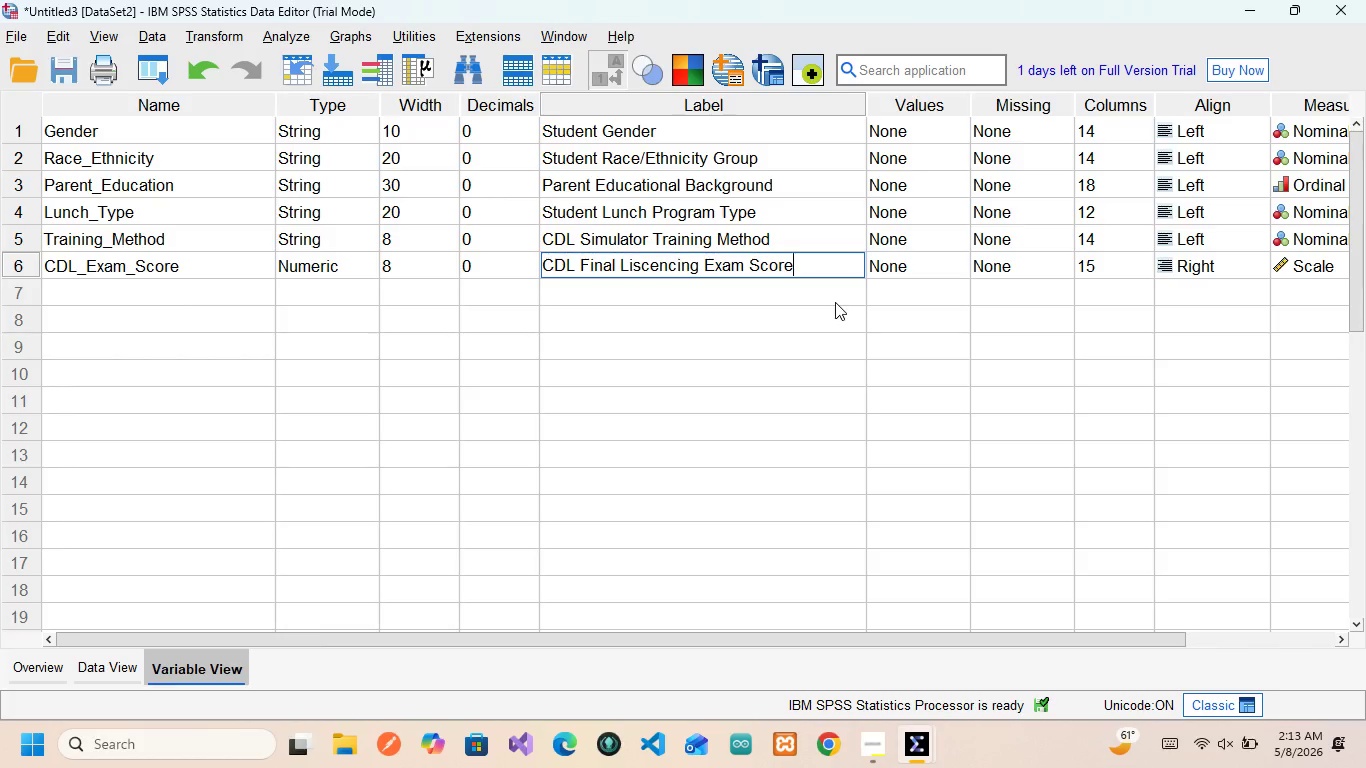 
wait(10.94)
 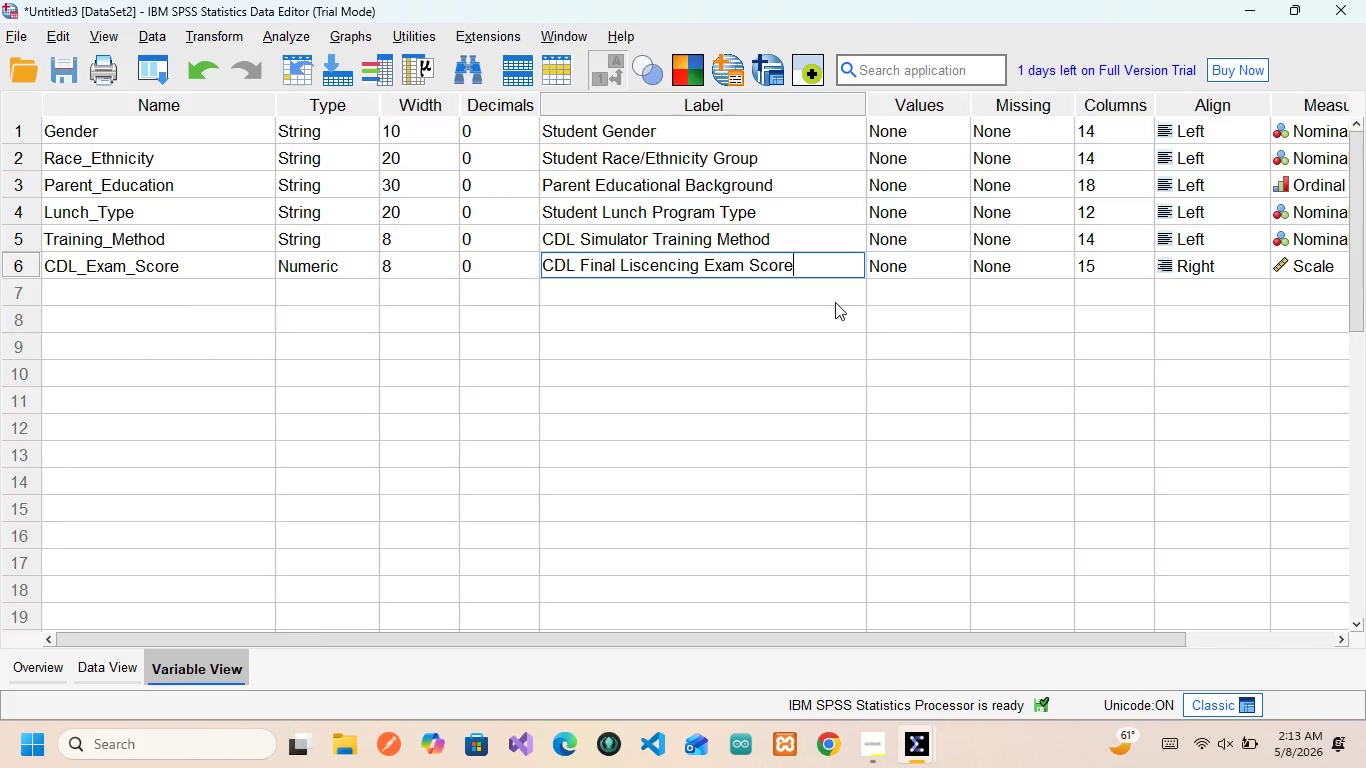 
scroll: coordinate [835, 302], scroll_direction: down, amount: 3.0
 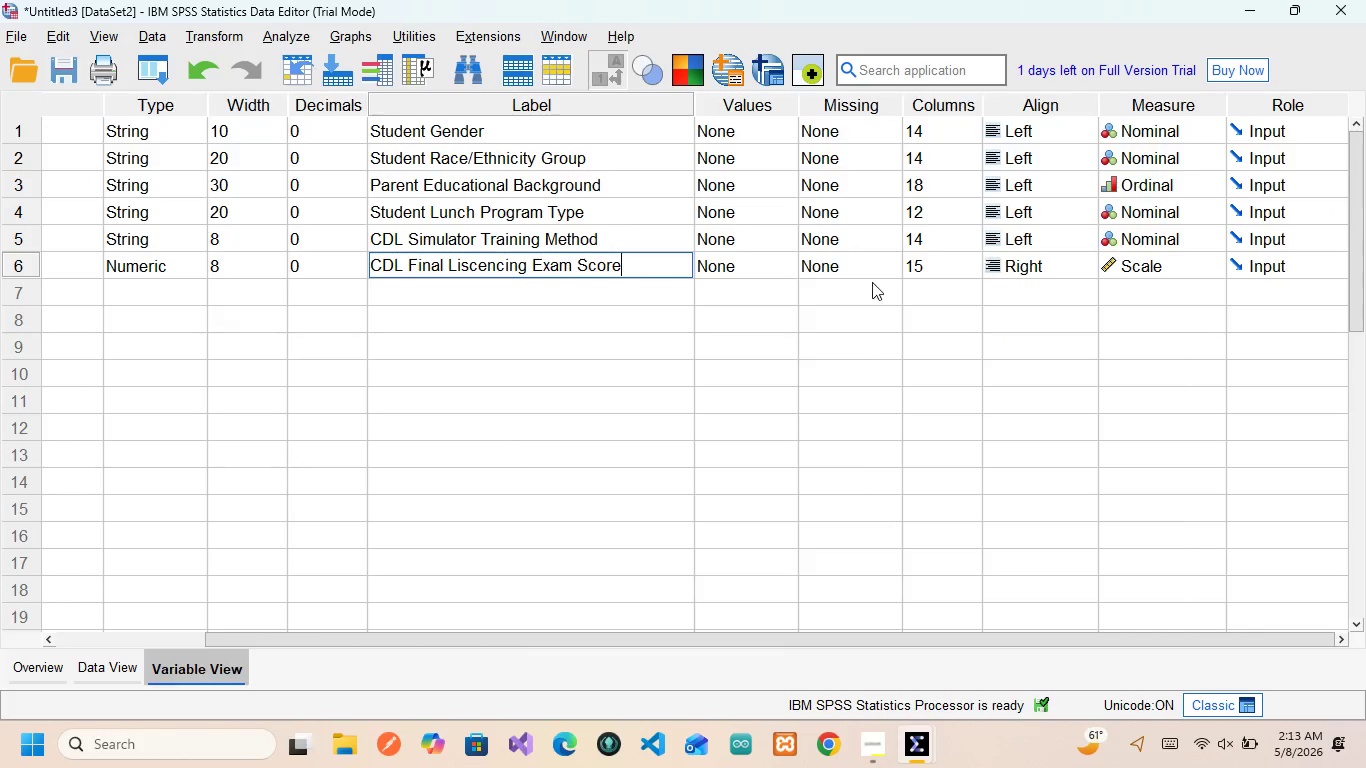 
scroll: coordinate [867, 283], scroll_direction: up, amount: 10.0
 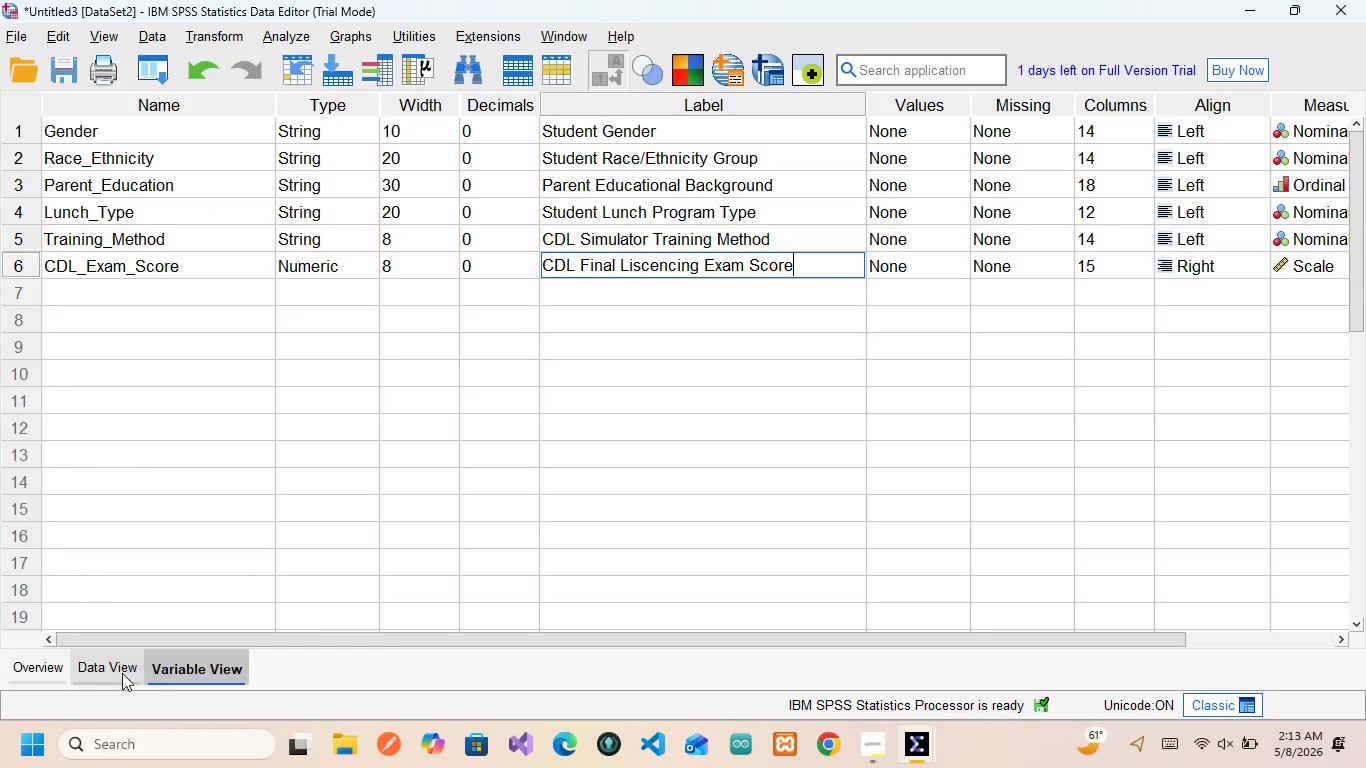 
left_click([122, 673])
 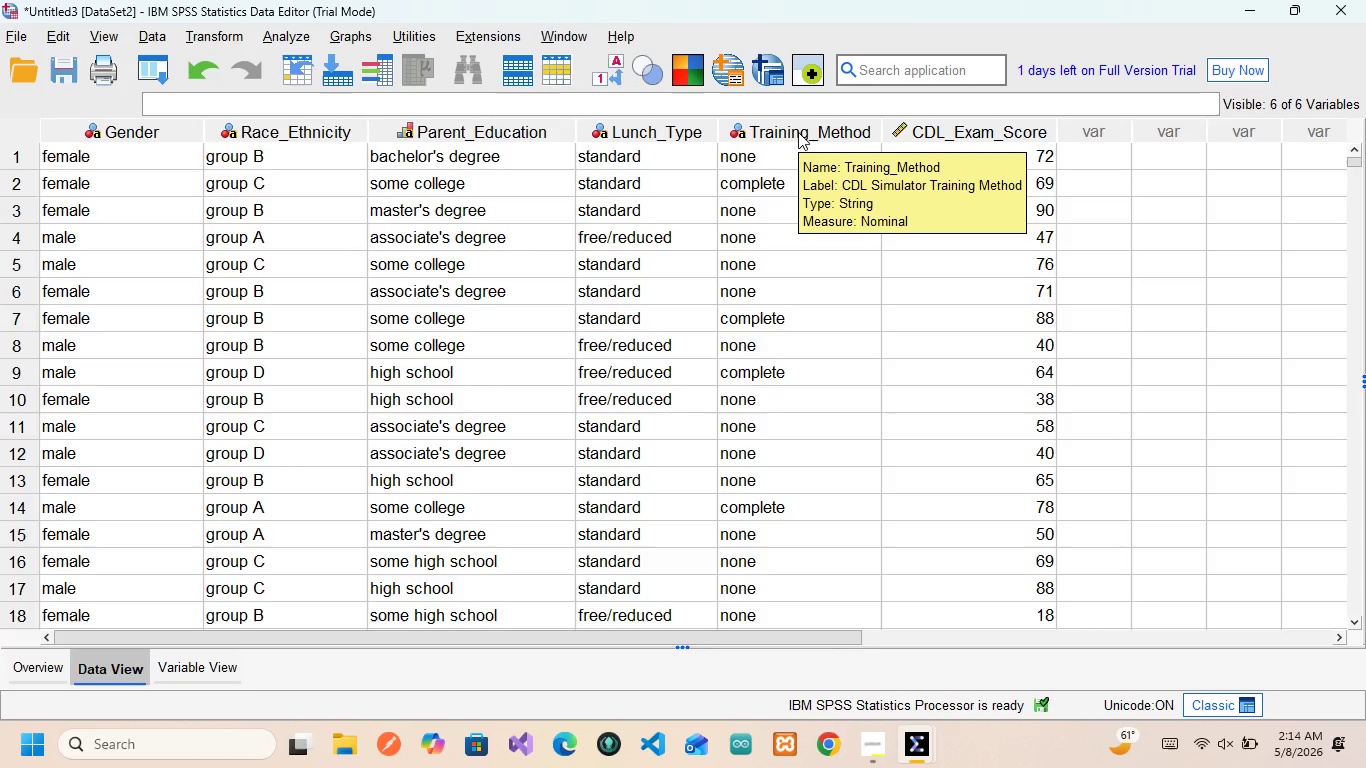 
wait(55.95)
 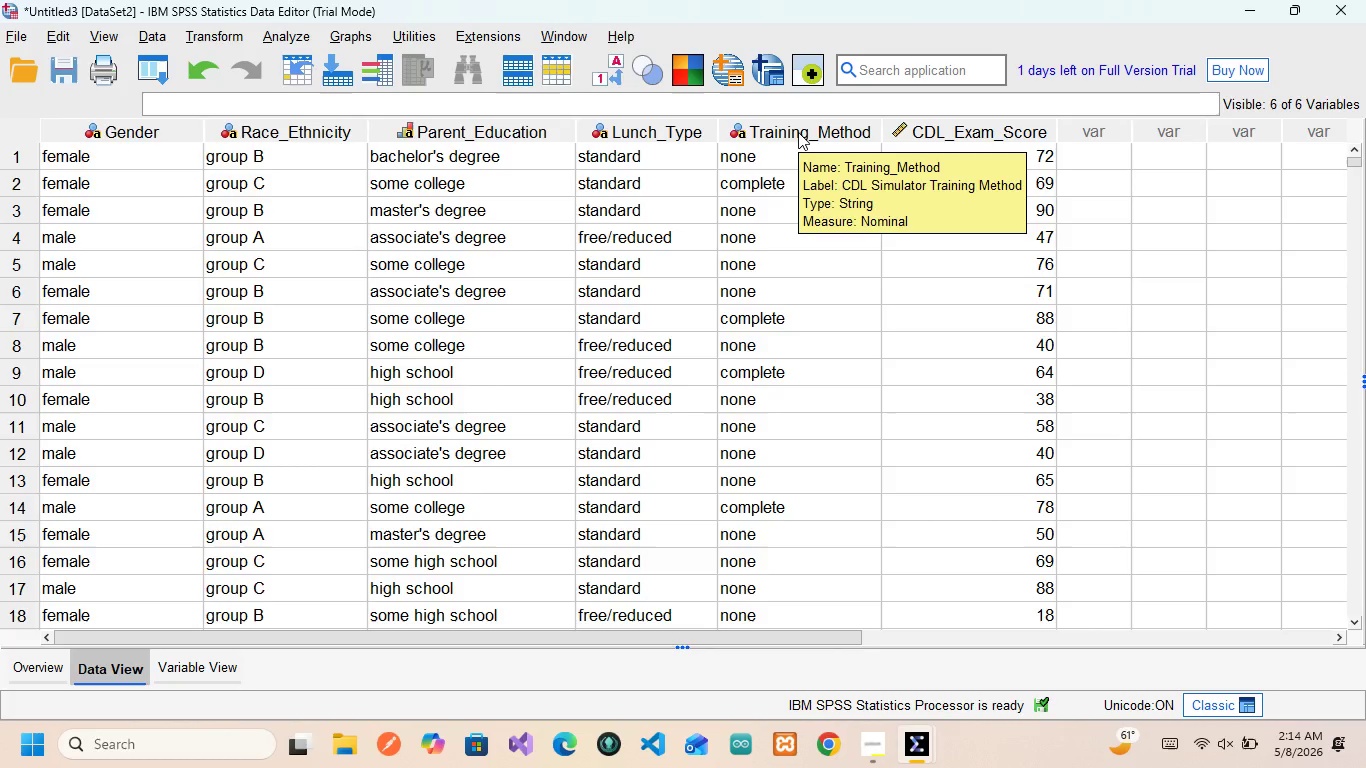 
left_click([798, 132])
 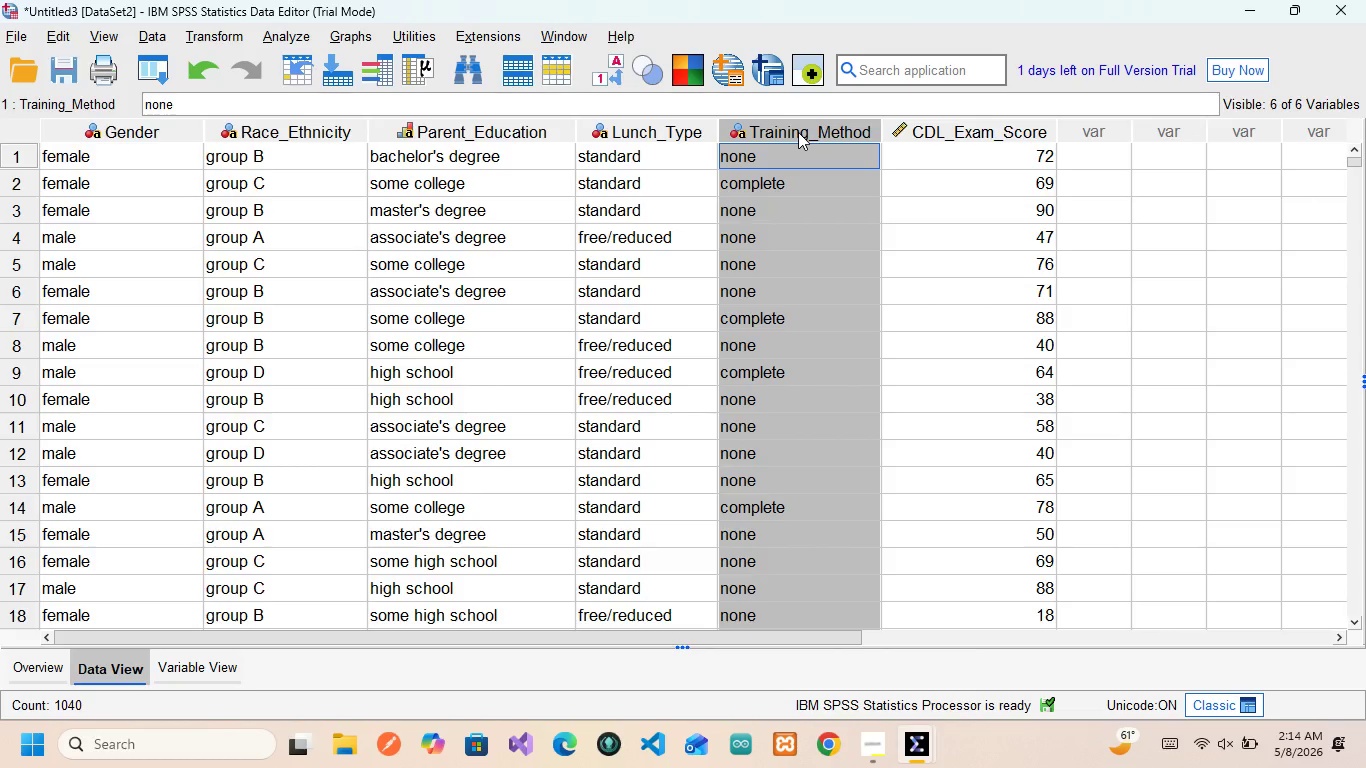 
left_click([798, 132])
 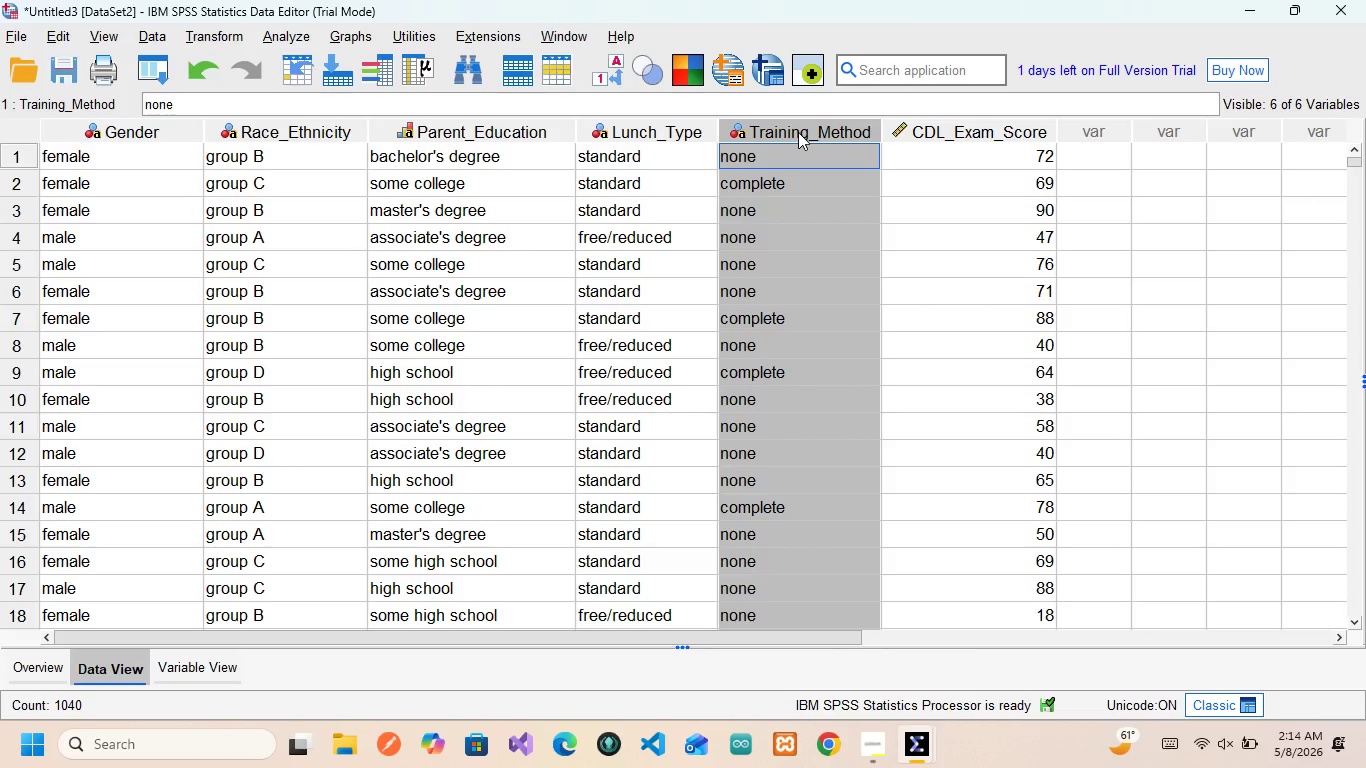 
left_click([798, 132])
 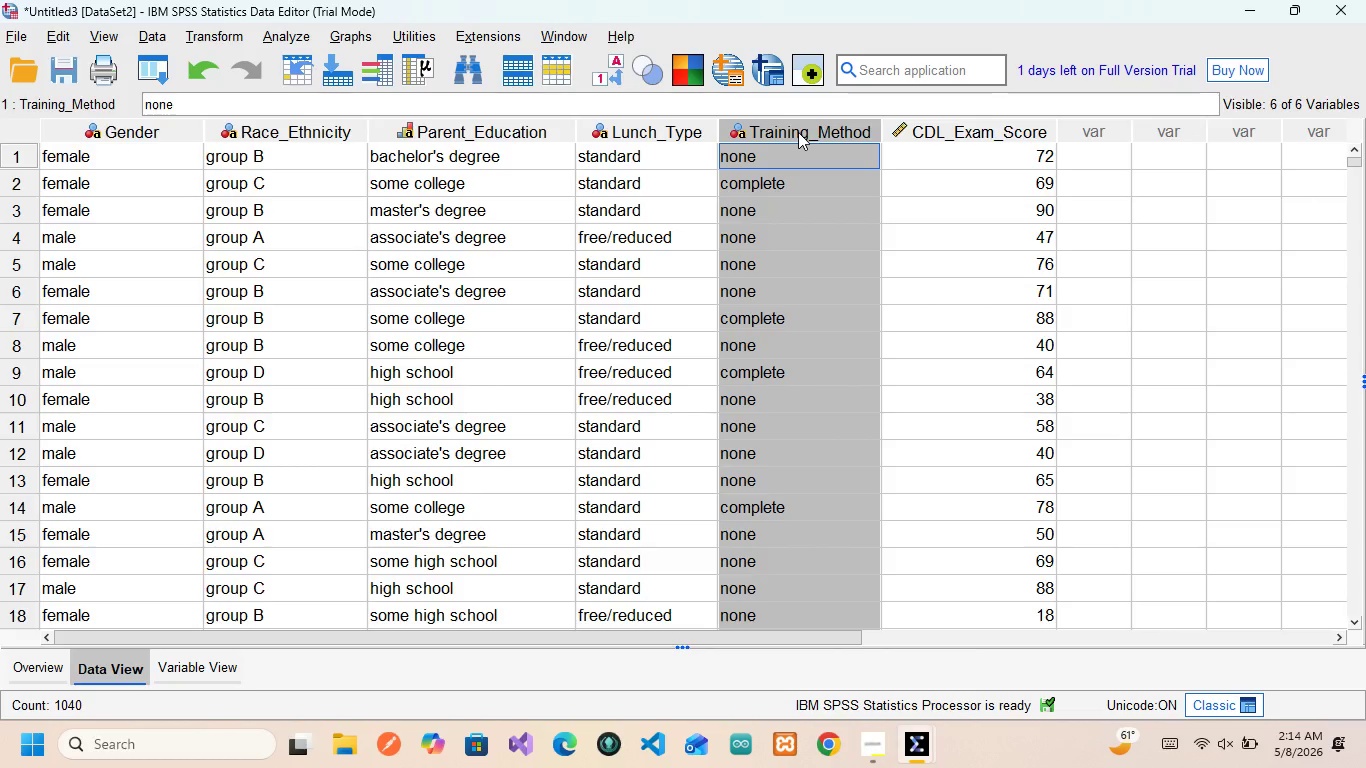 
left_click([798, 132])
 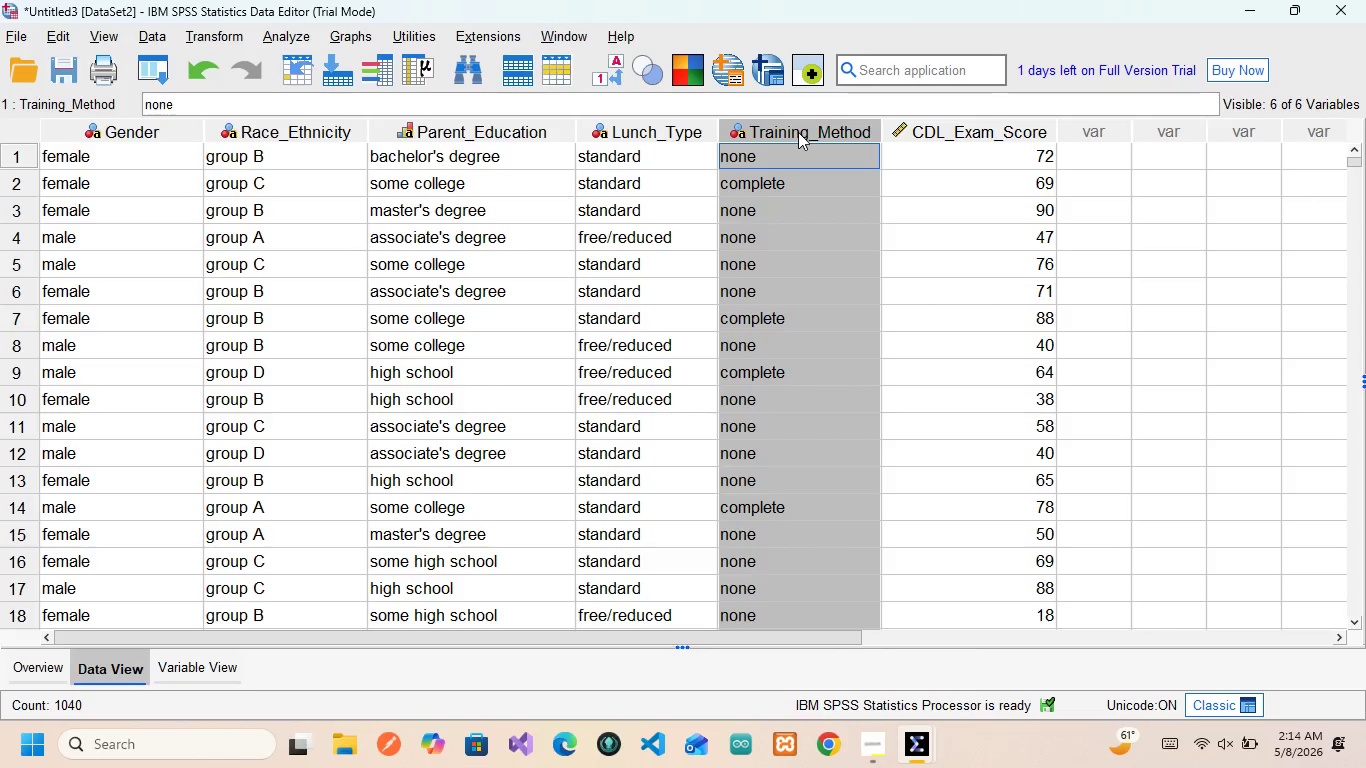 
wait(8.8)
 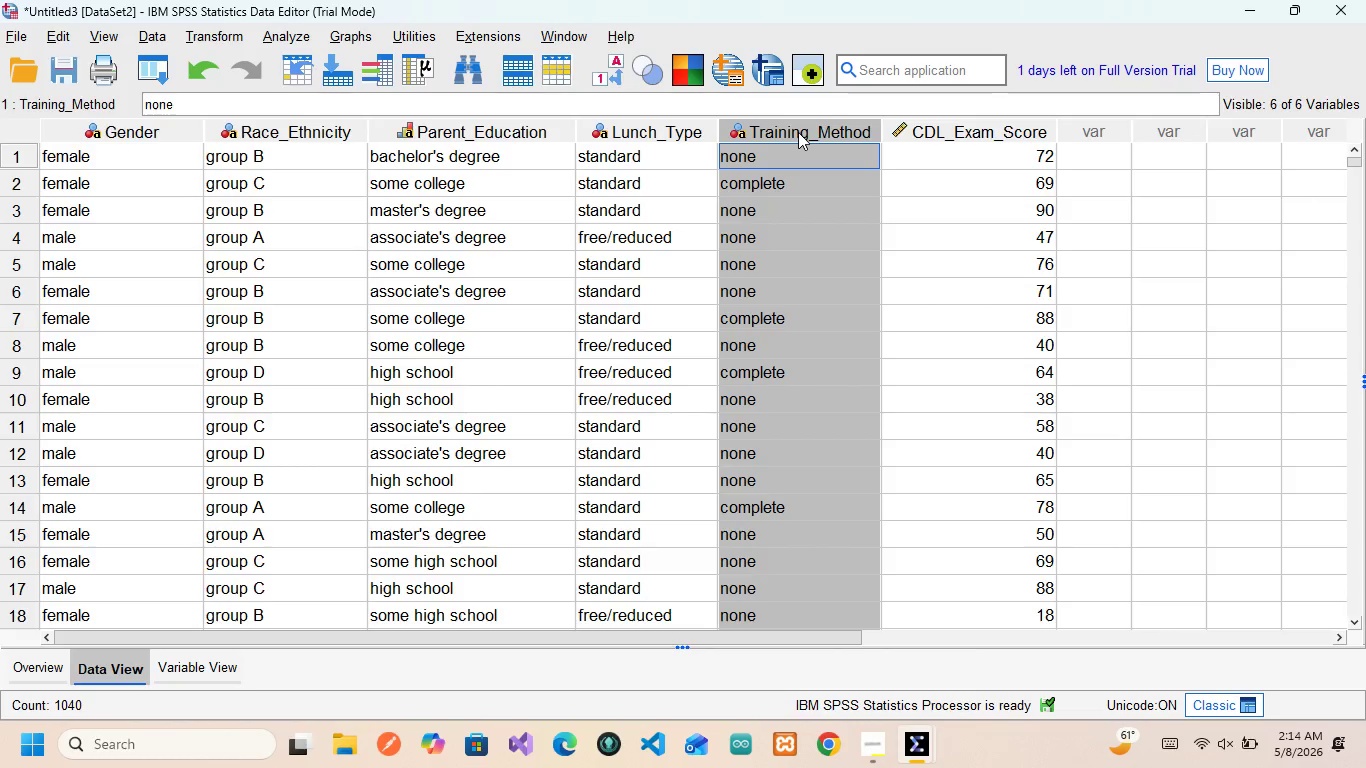 
left_click([798, 132])
 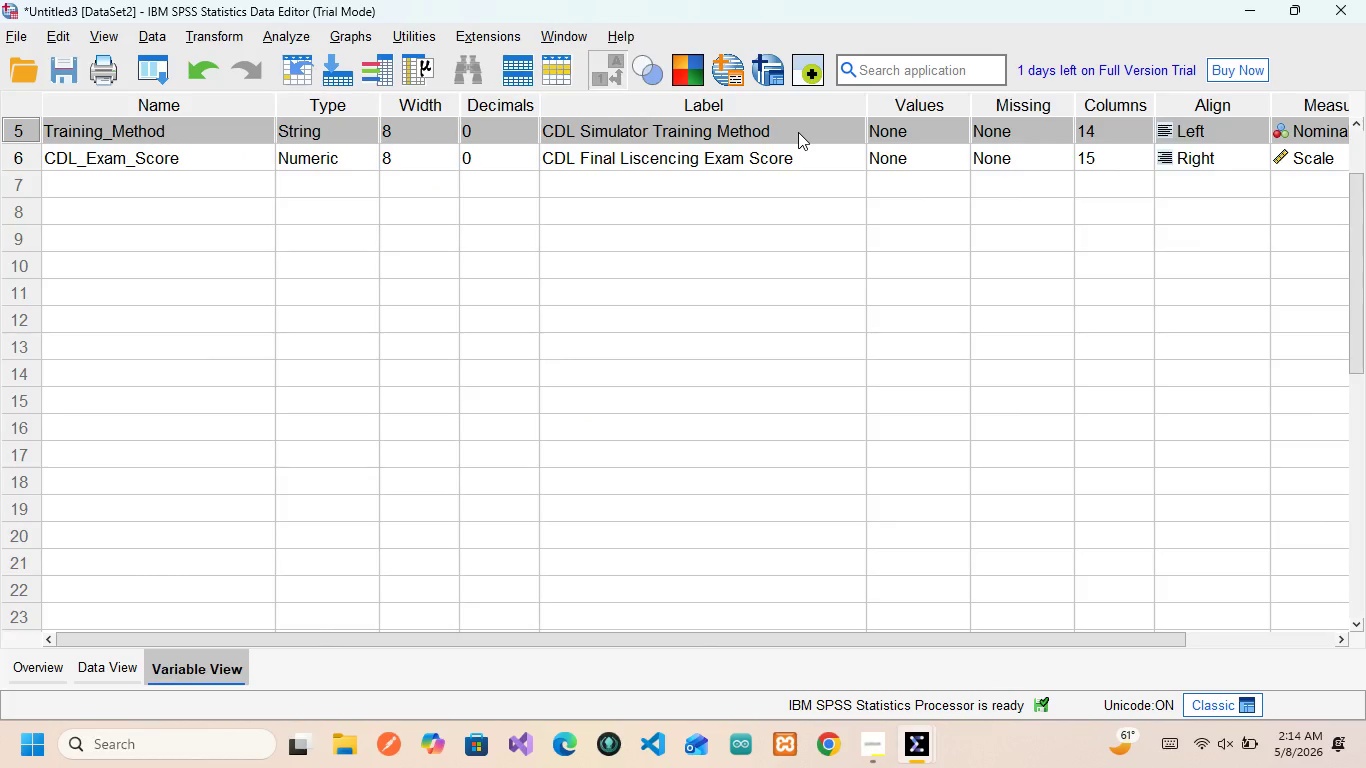 
double_click([798, 132])
 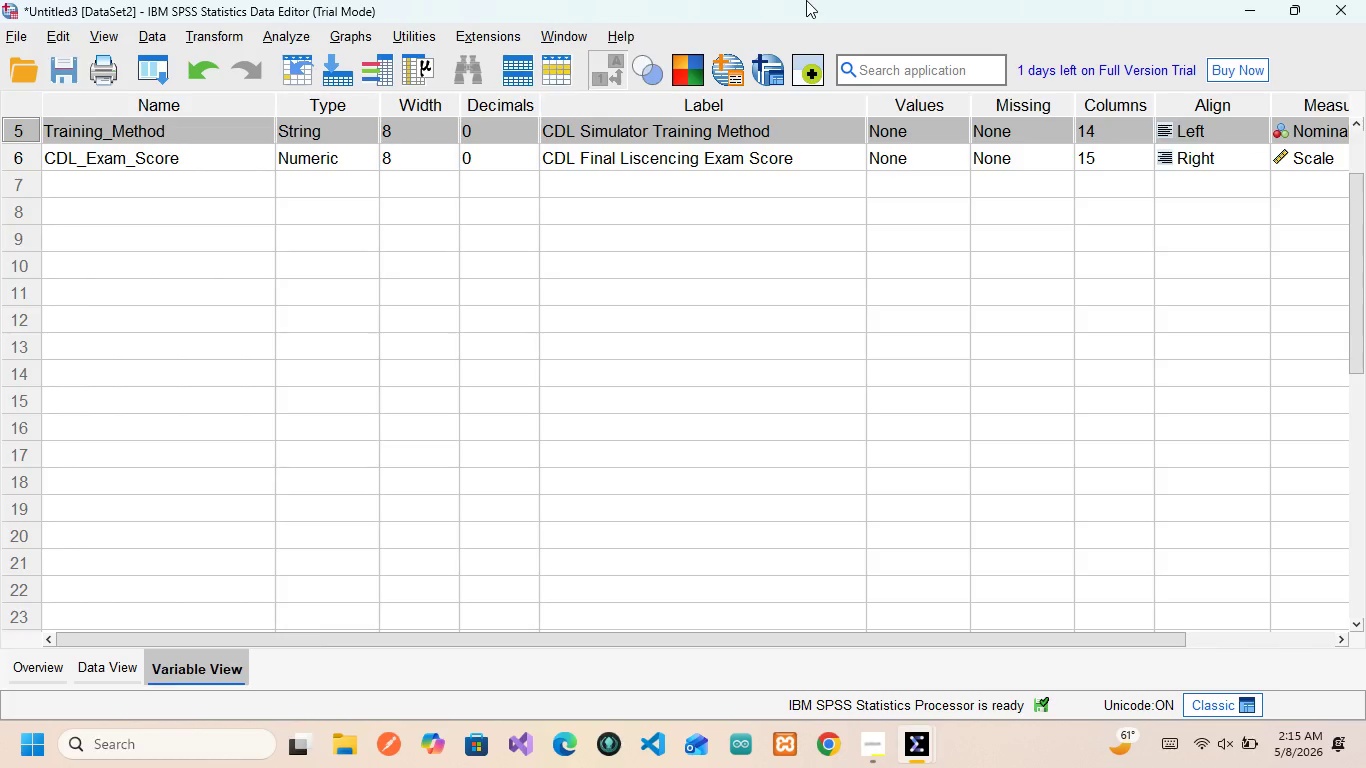 
wait(35.36)
 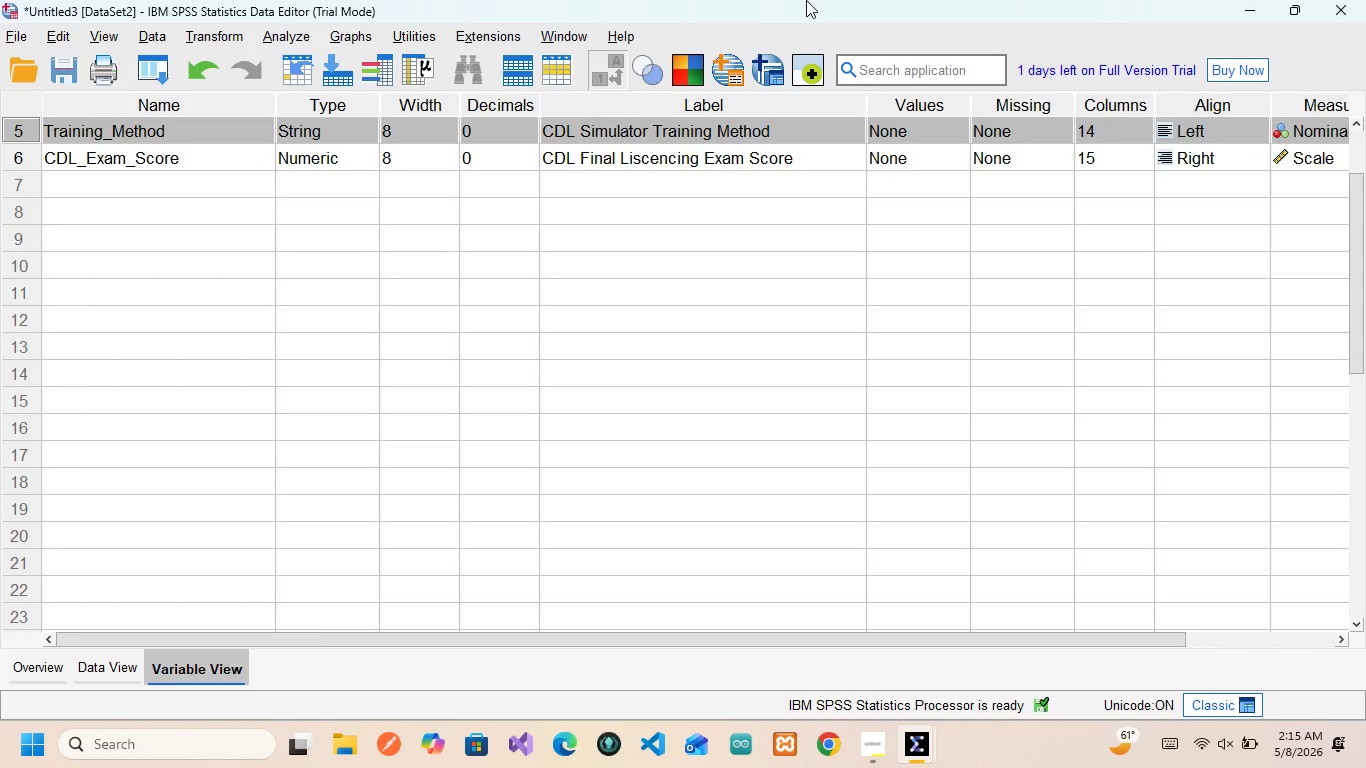 
scroll: coordinate [588, 307], scroll_direction: up, amount: 10.0
 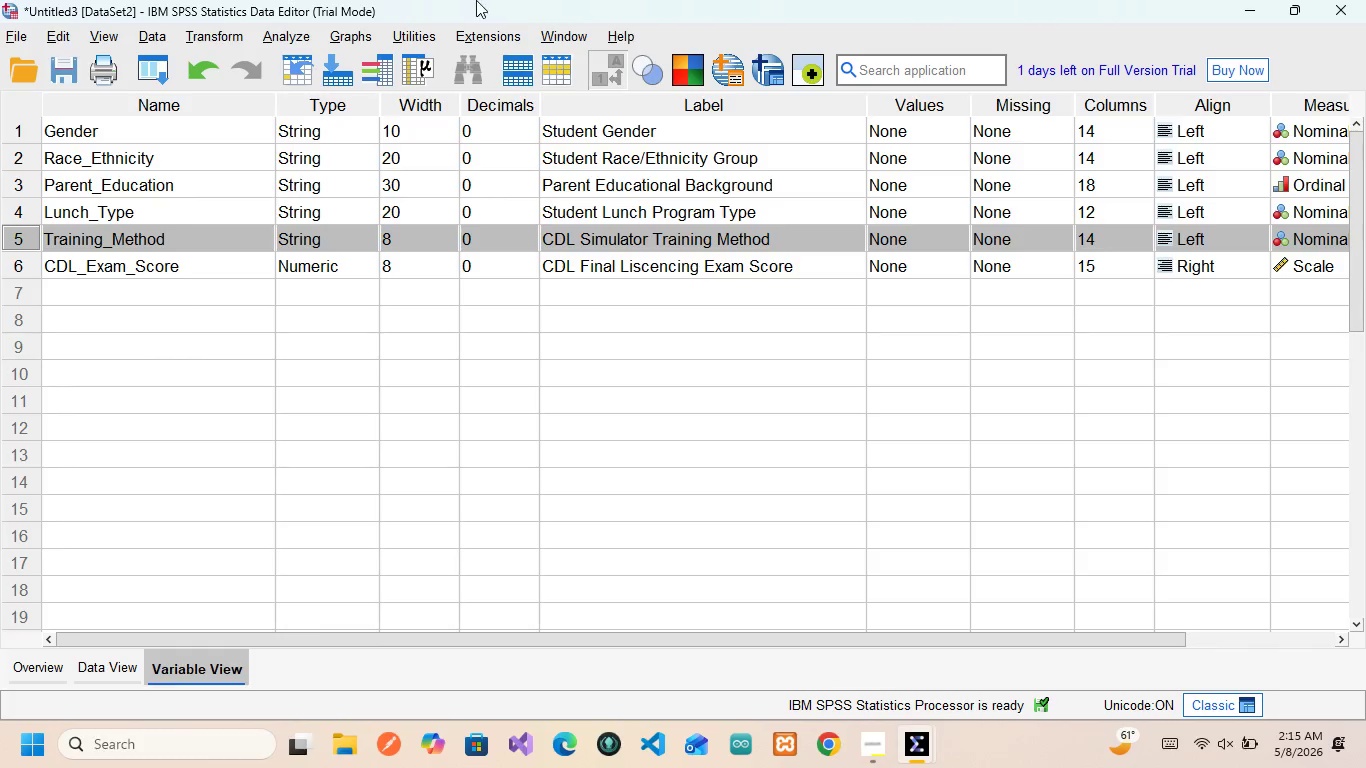 
wait(35.61)
 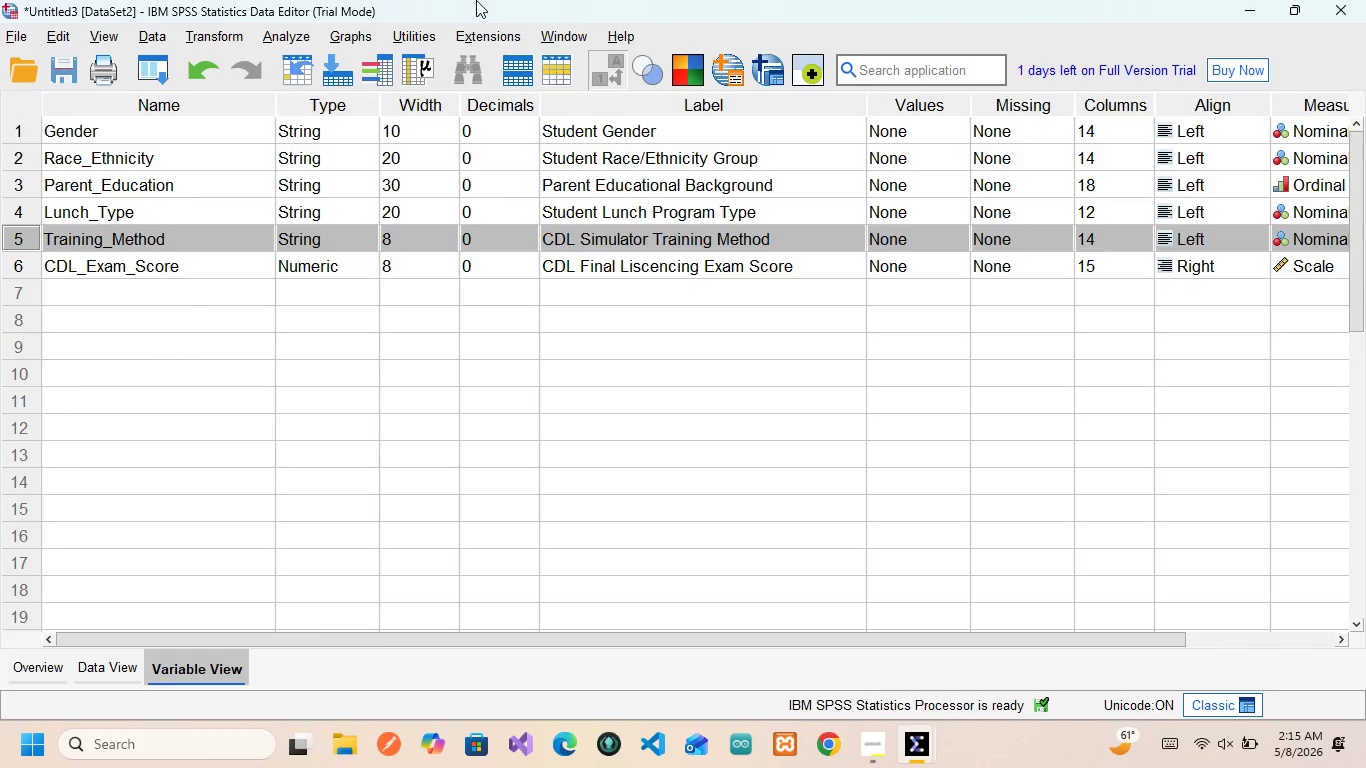 
left_click([213, 38])
 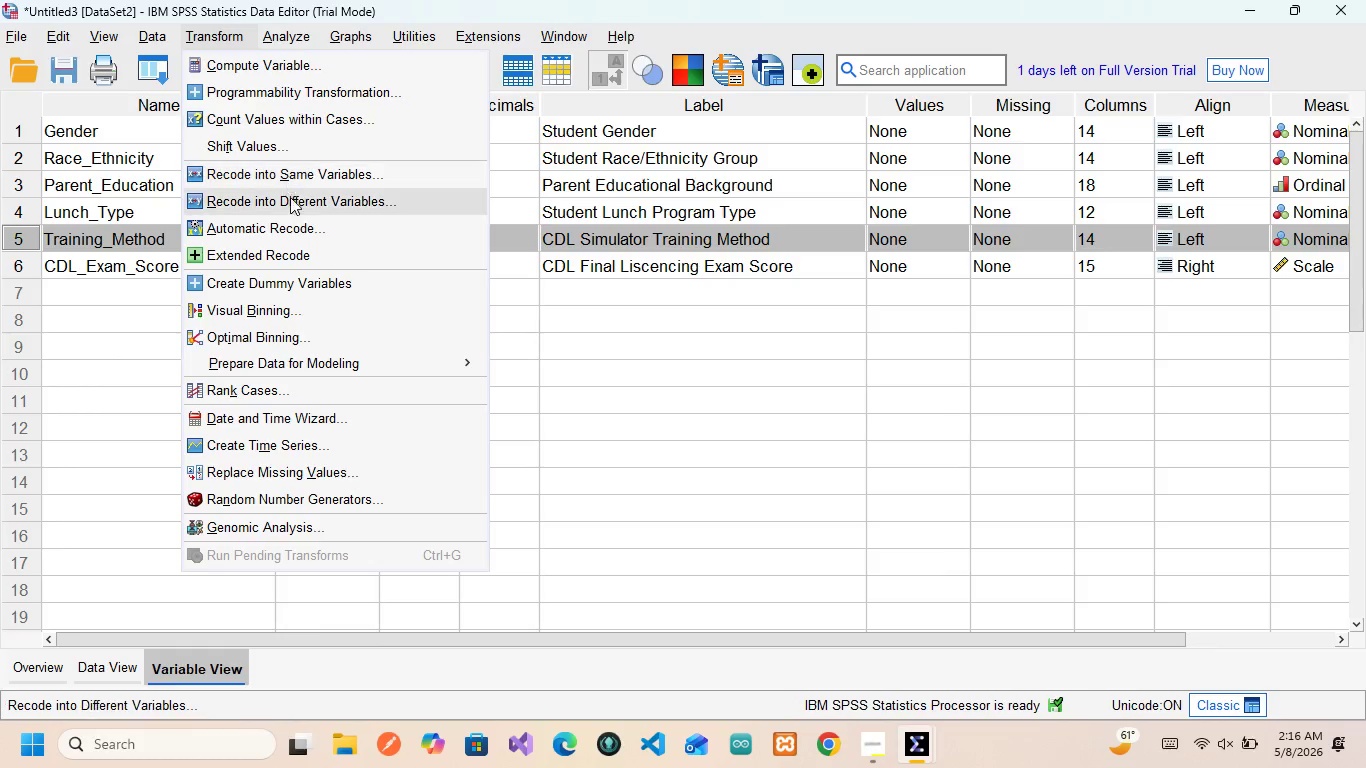 
left_click([295, 200])
 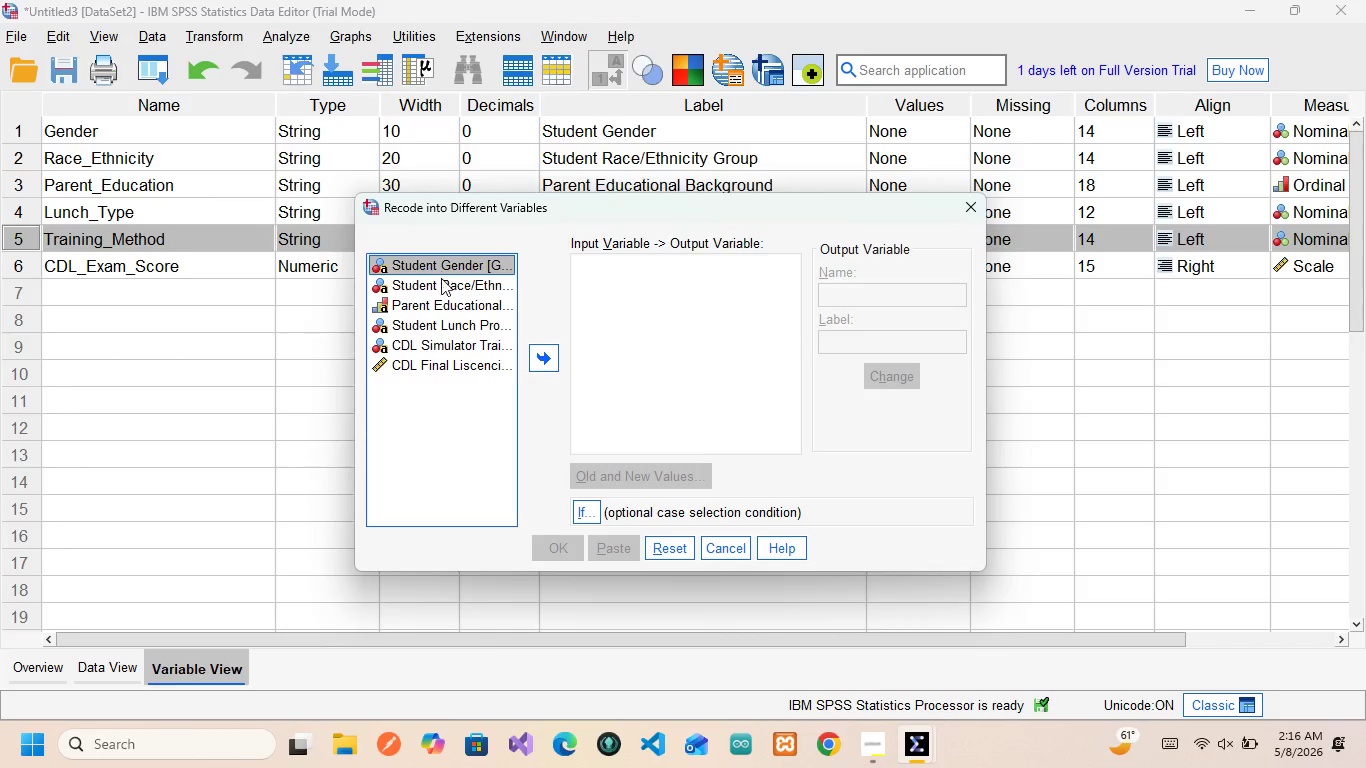 
wait(15.88)
 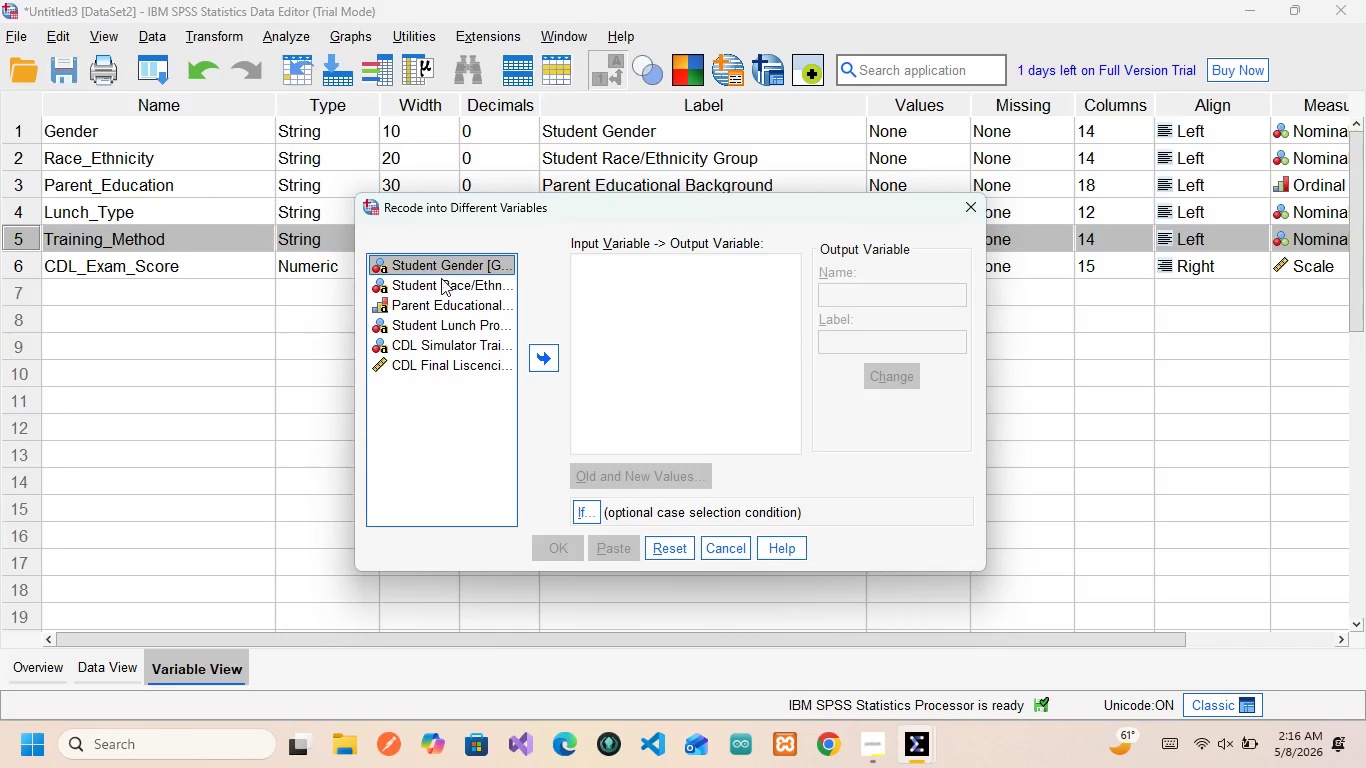 
left_click([434, 342])
 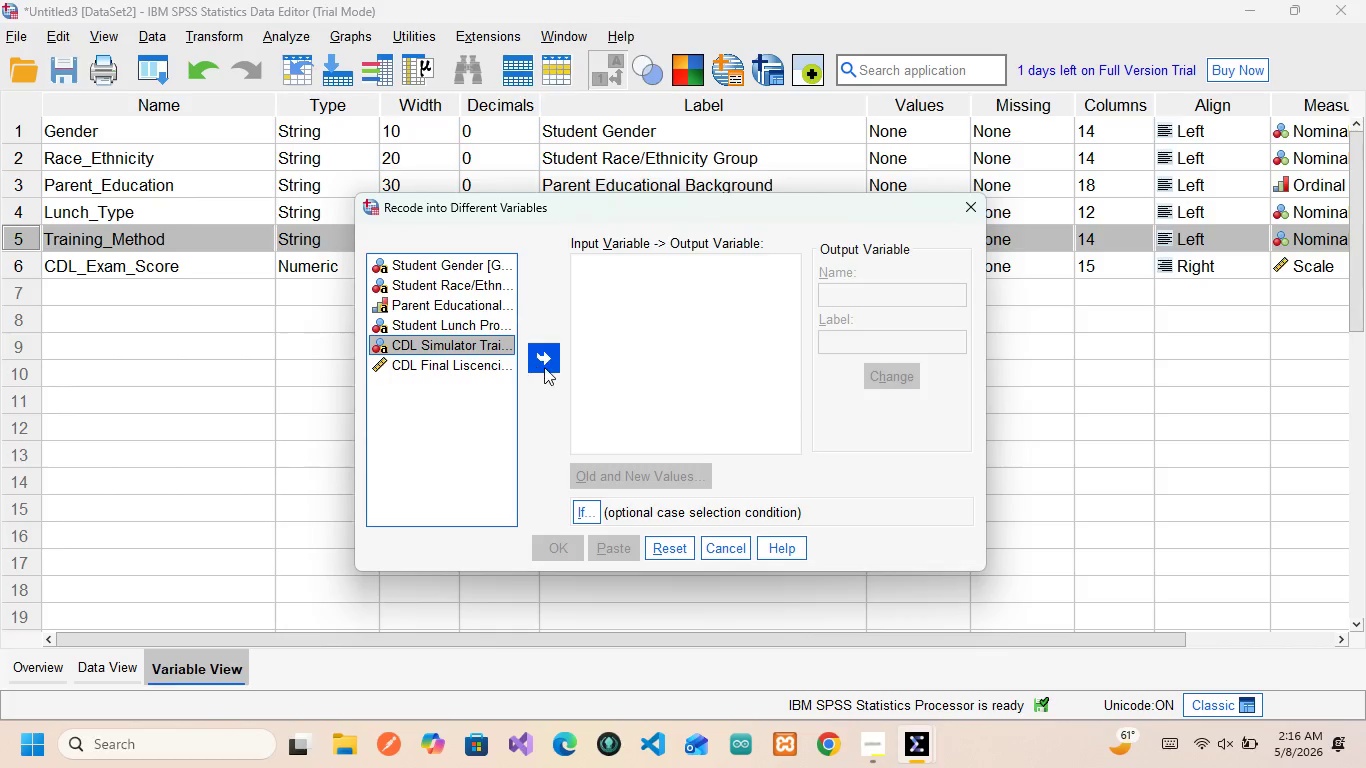 
left_click([546, 367])
 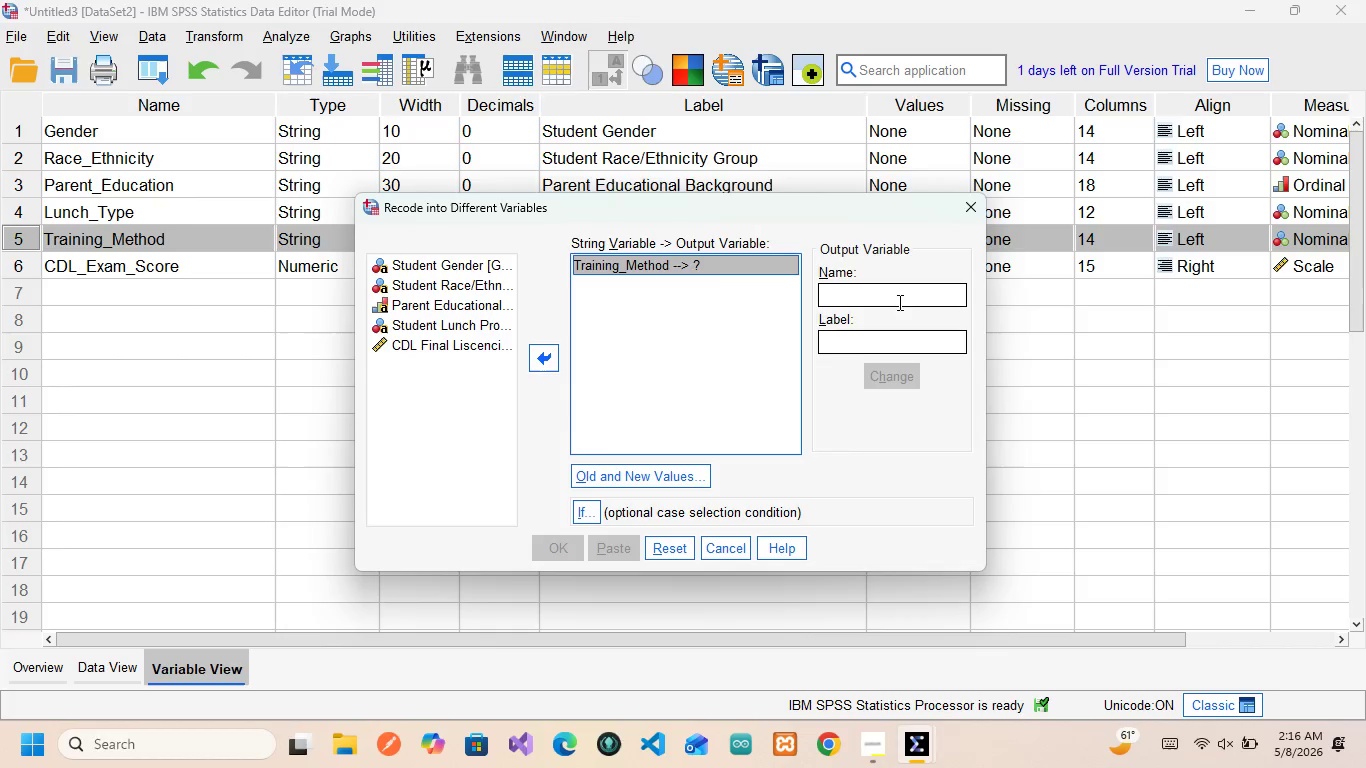 
left_click([896, 296])
 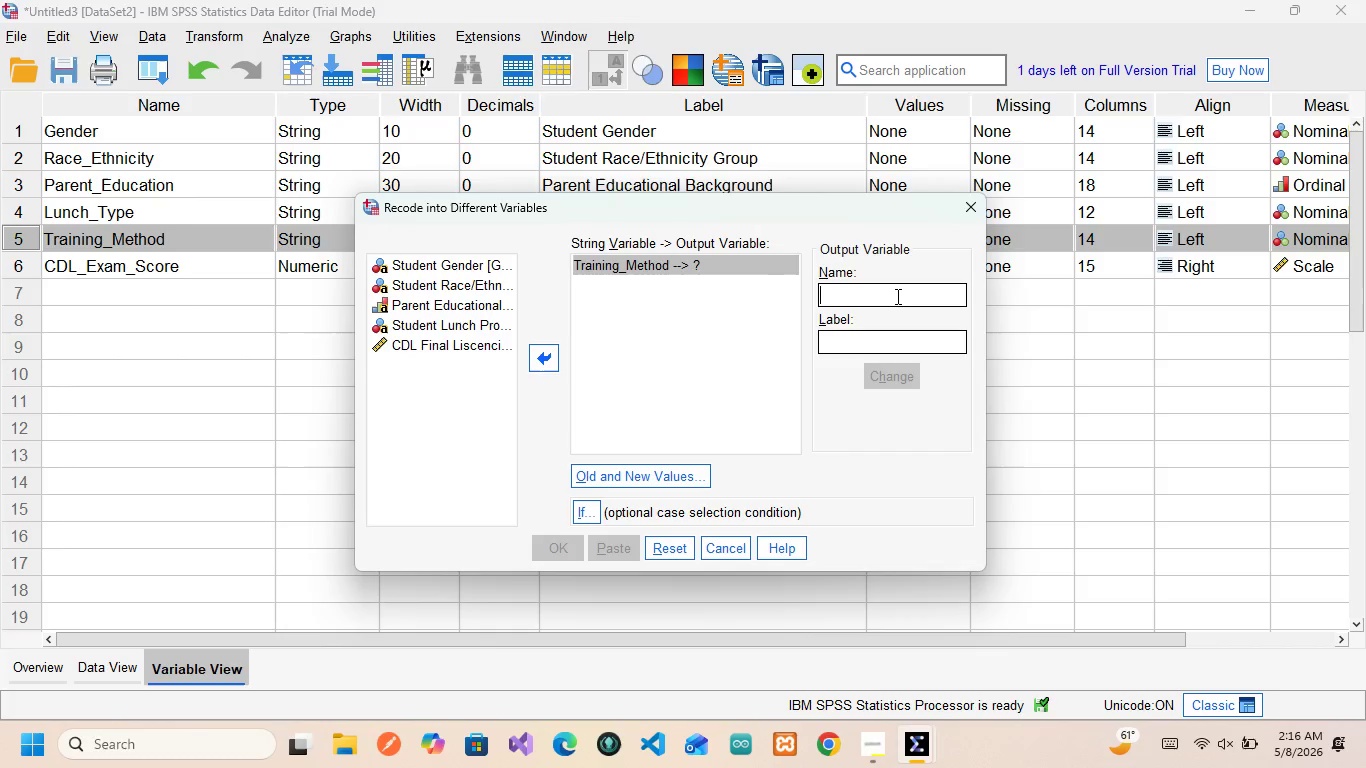 
type(Training_Method_Num)
 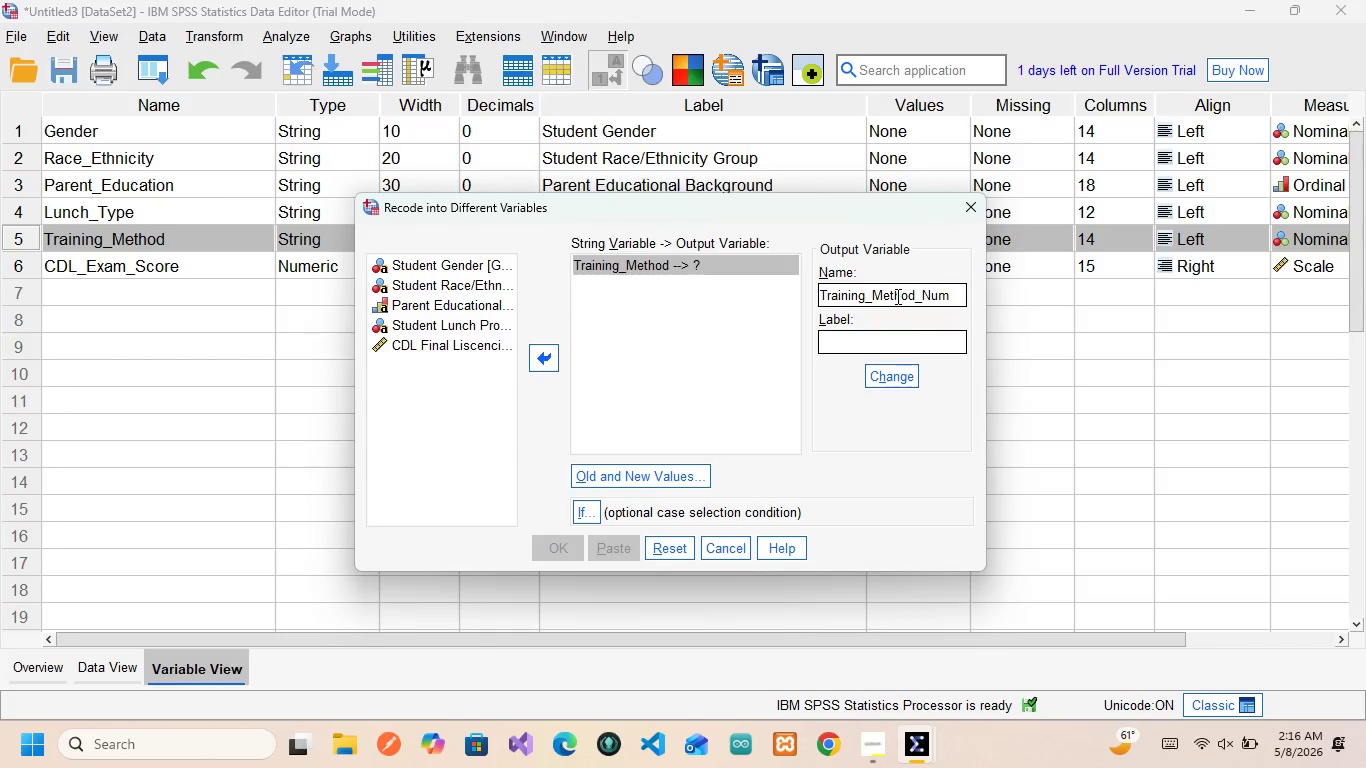 
wait(6.61)
 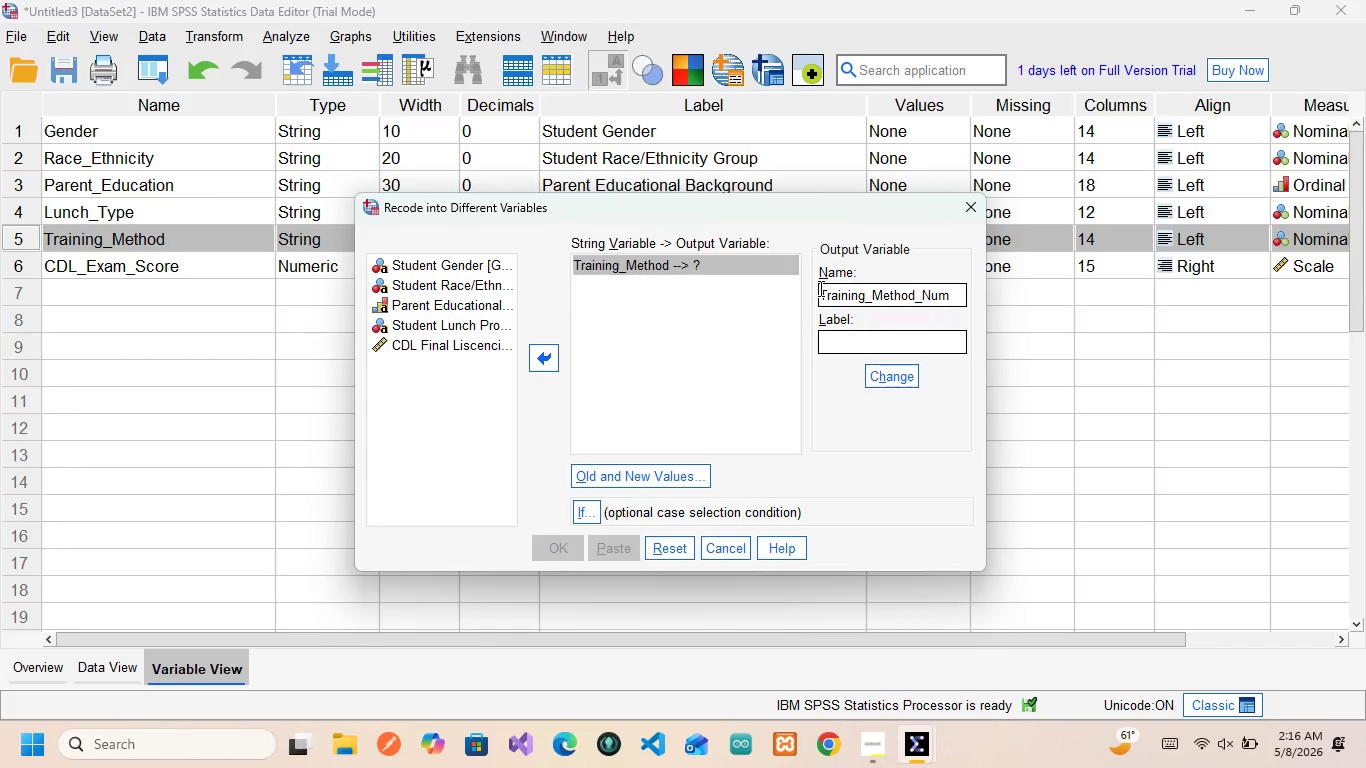 
left_click([880, 372])
 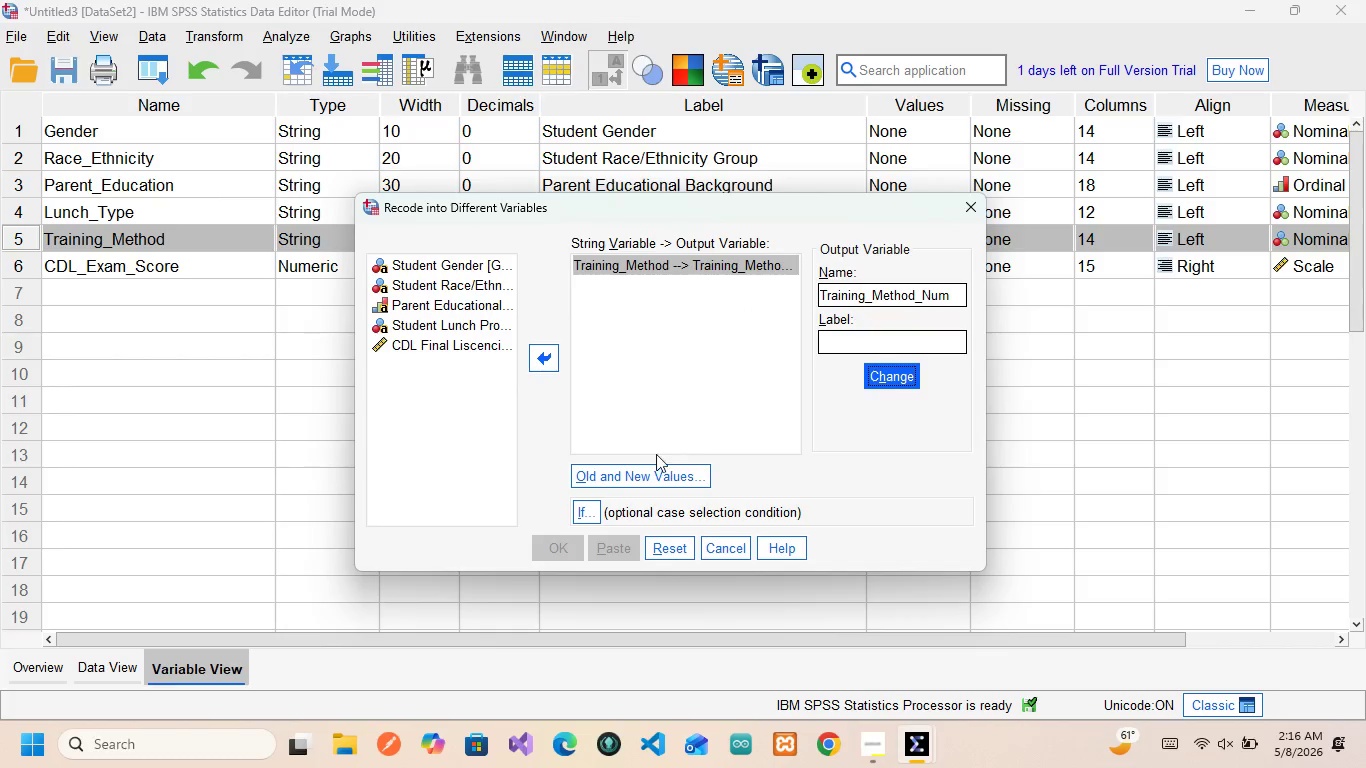 
wait(5.36)
 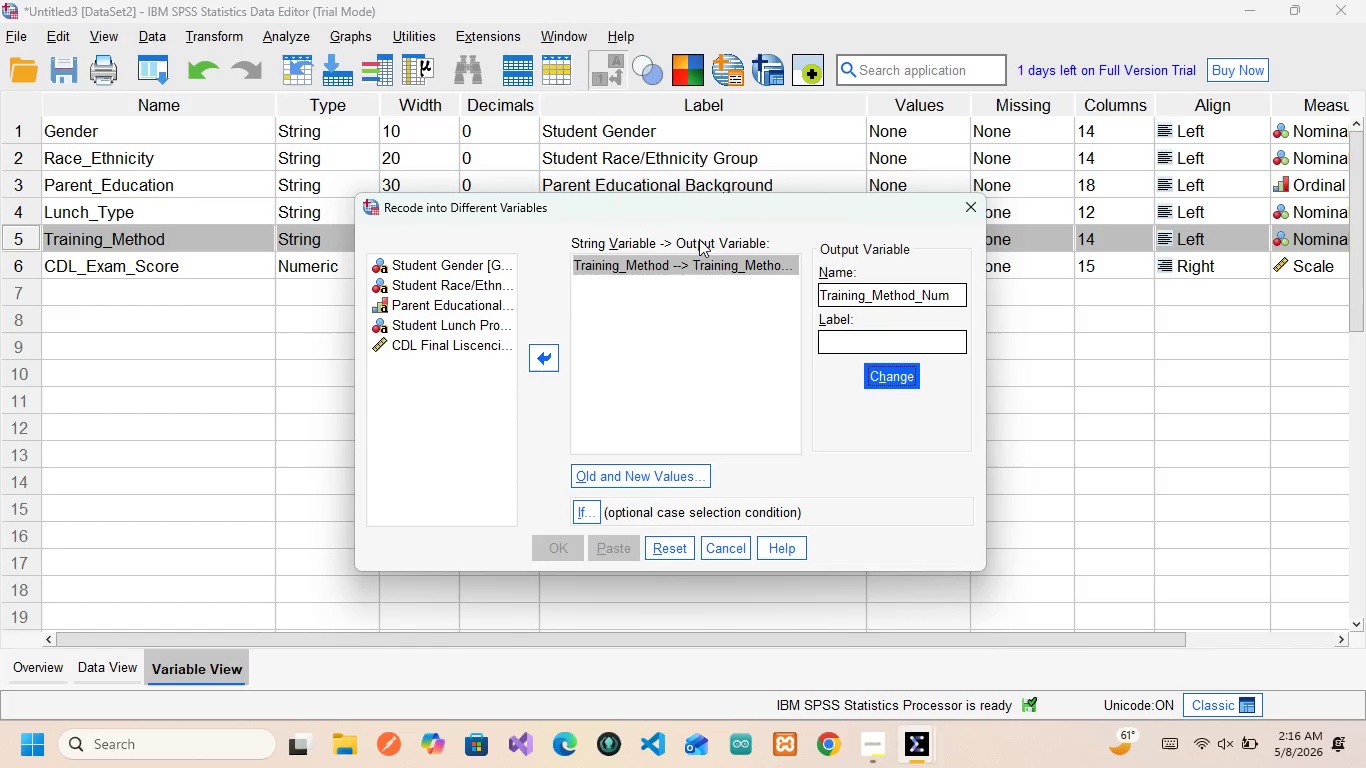 
left_click([657, 480])
 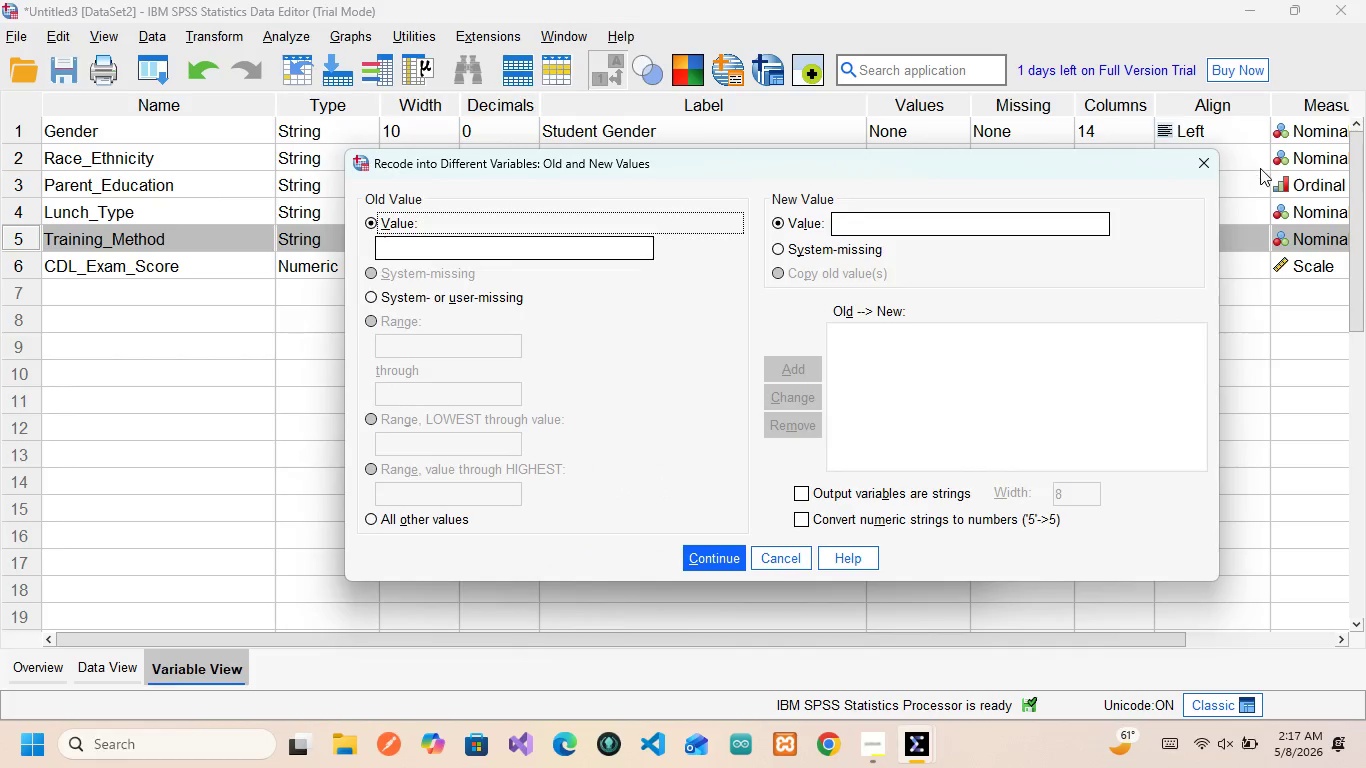 
left_click([1206, 165])
 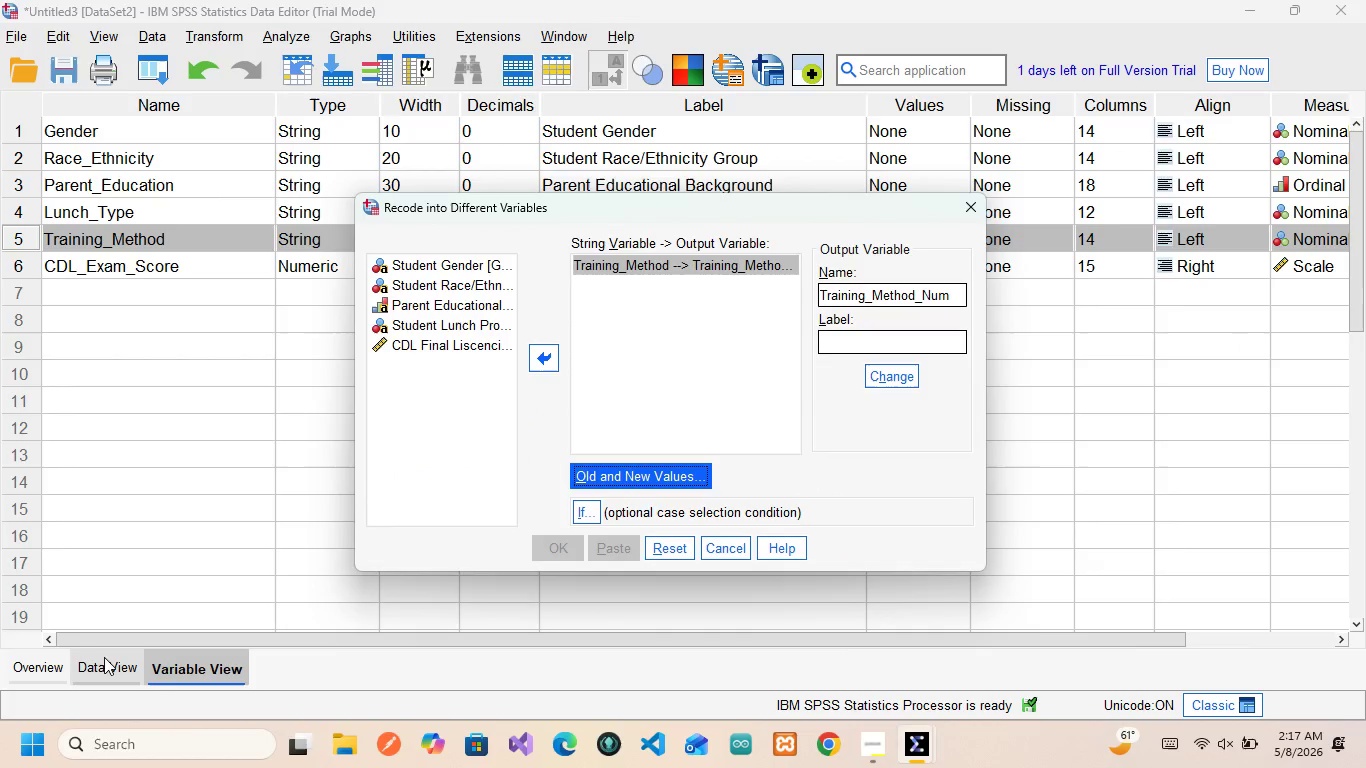 
left_click([101, 661])
 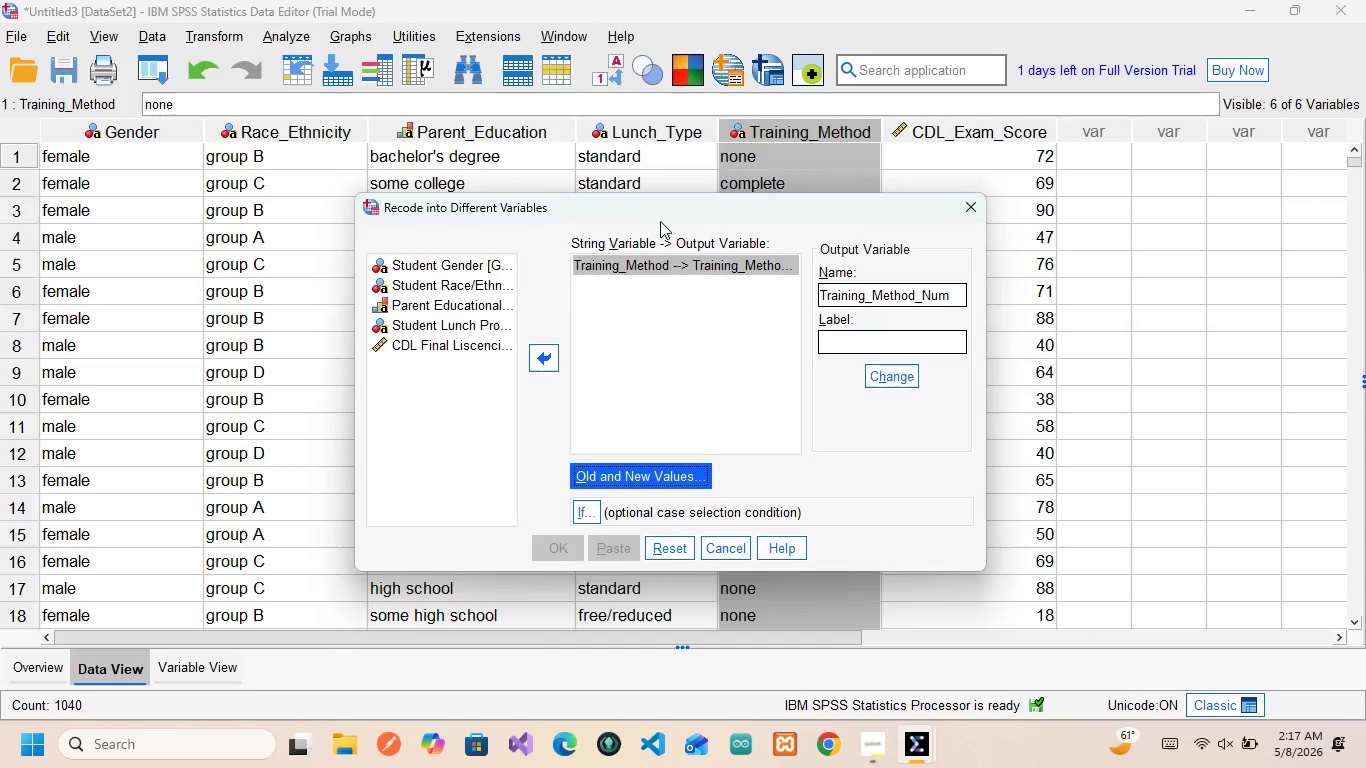 
left_click_drag(start_coordinate=[664, 210], to_coordinate=[359, 185])
 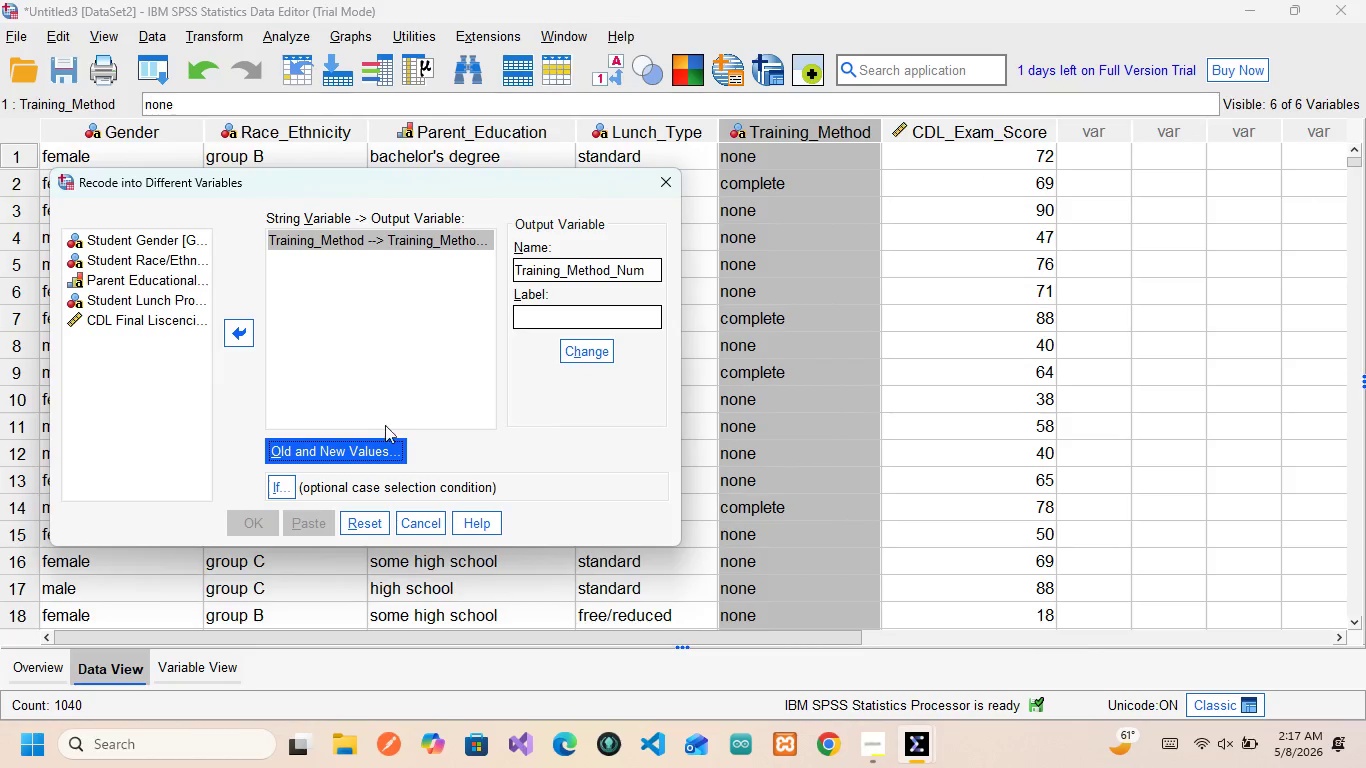 
left_click([363, 459])
 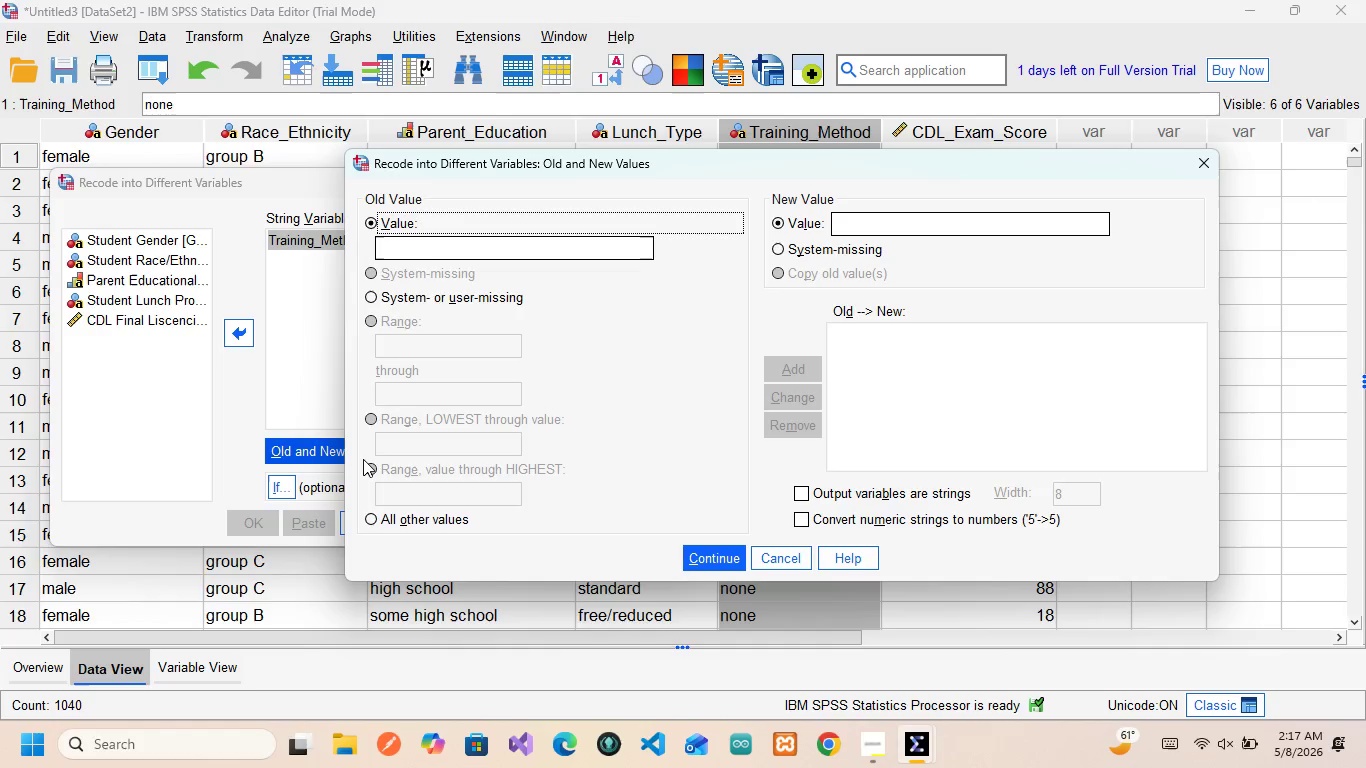 
wait(21.91)
 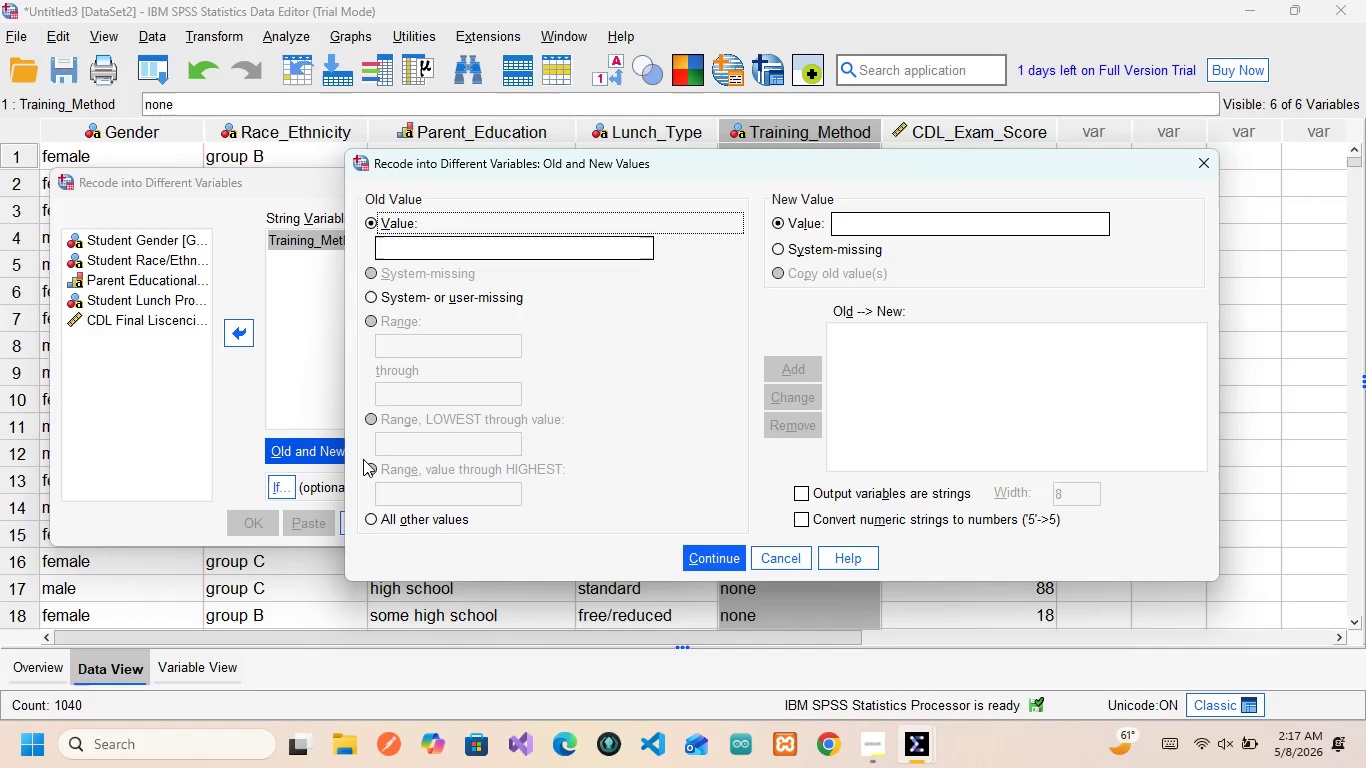 
left_click([513, 261])
 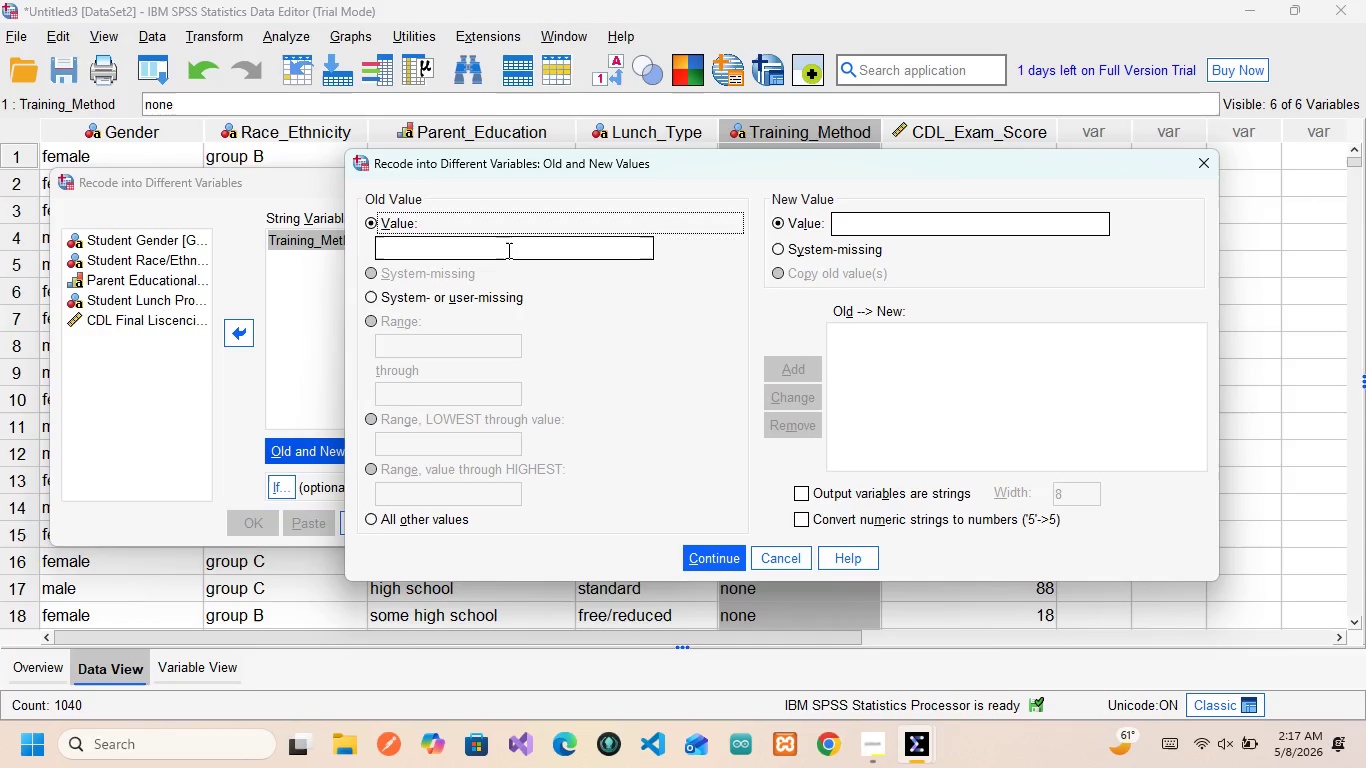 
left_click([507, 250])
 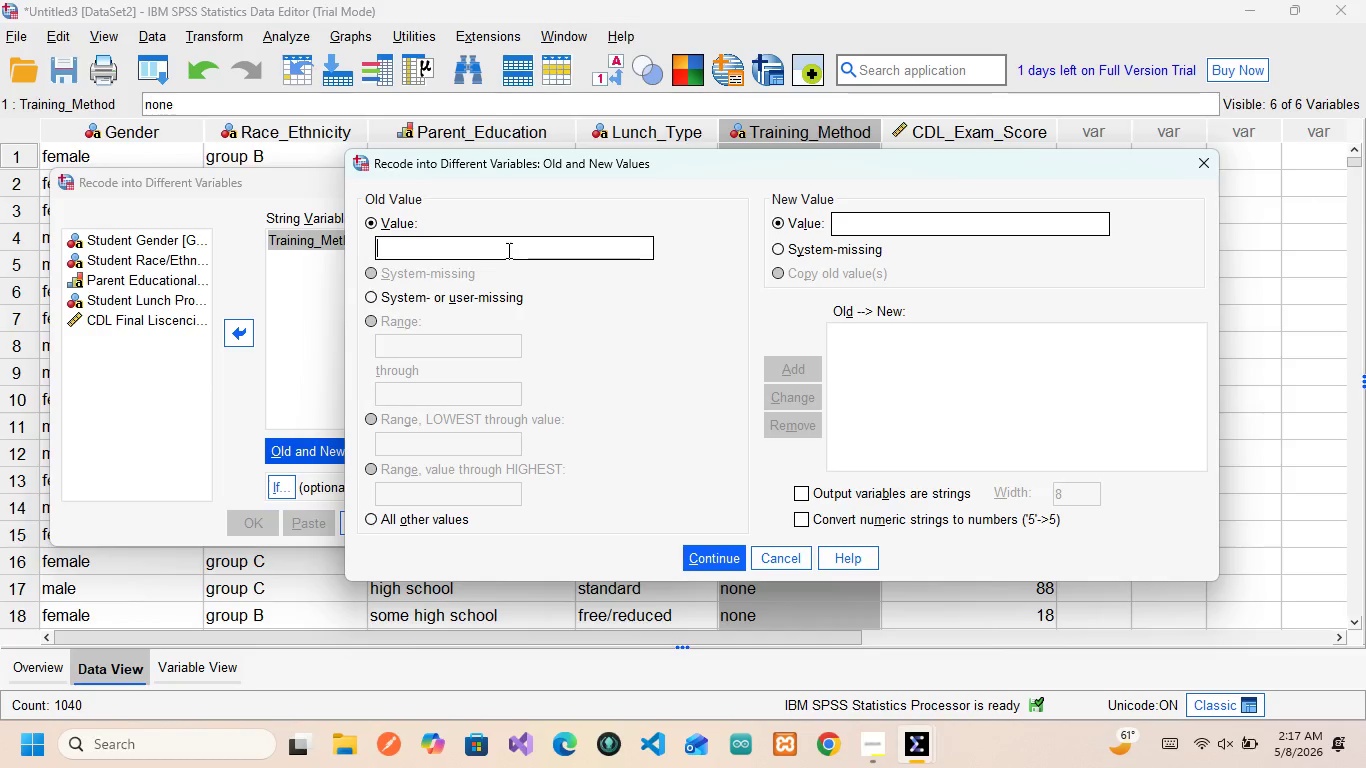 
type(none)
 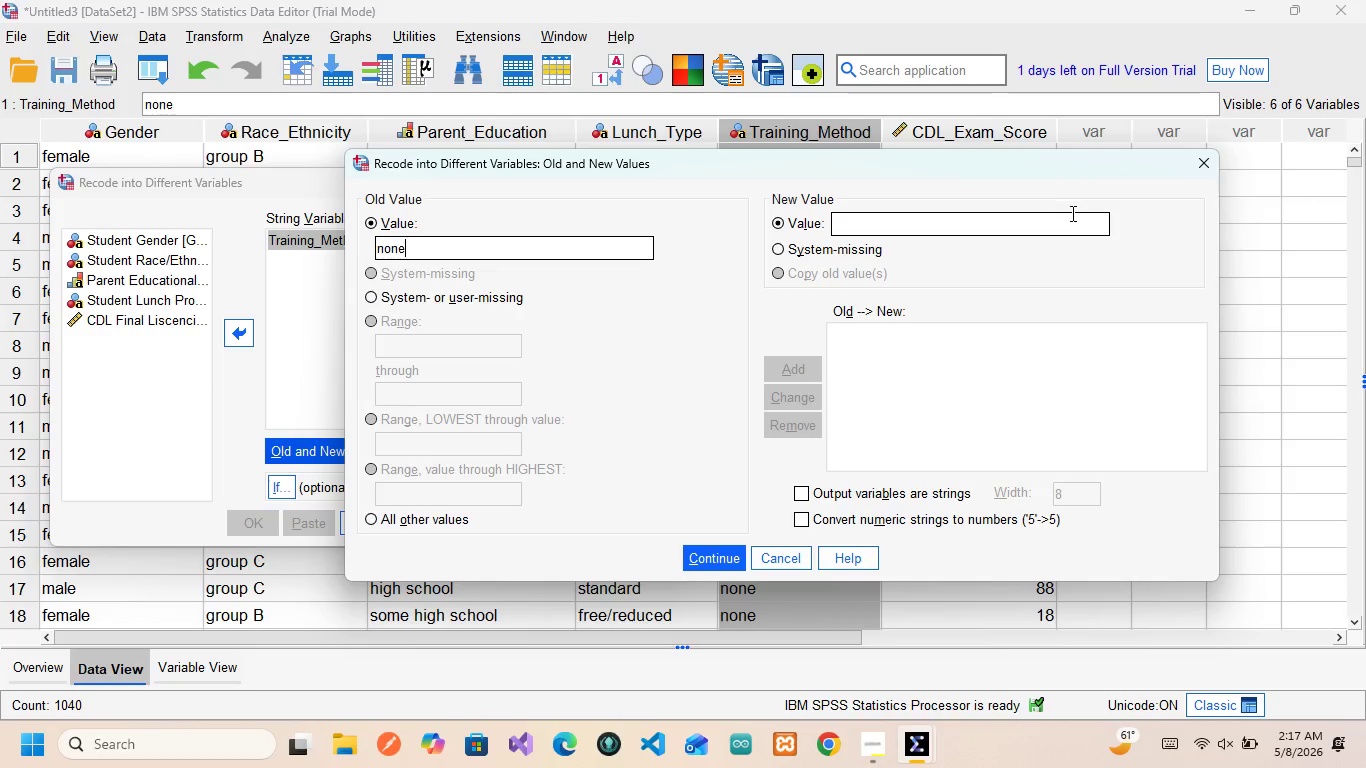 
left_click([1071, 220])
 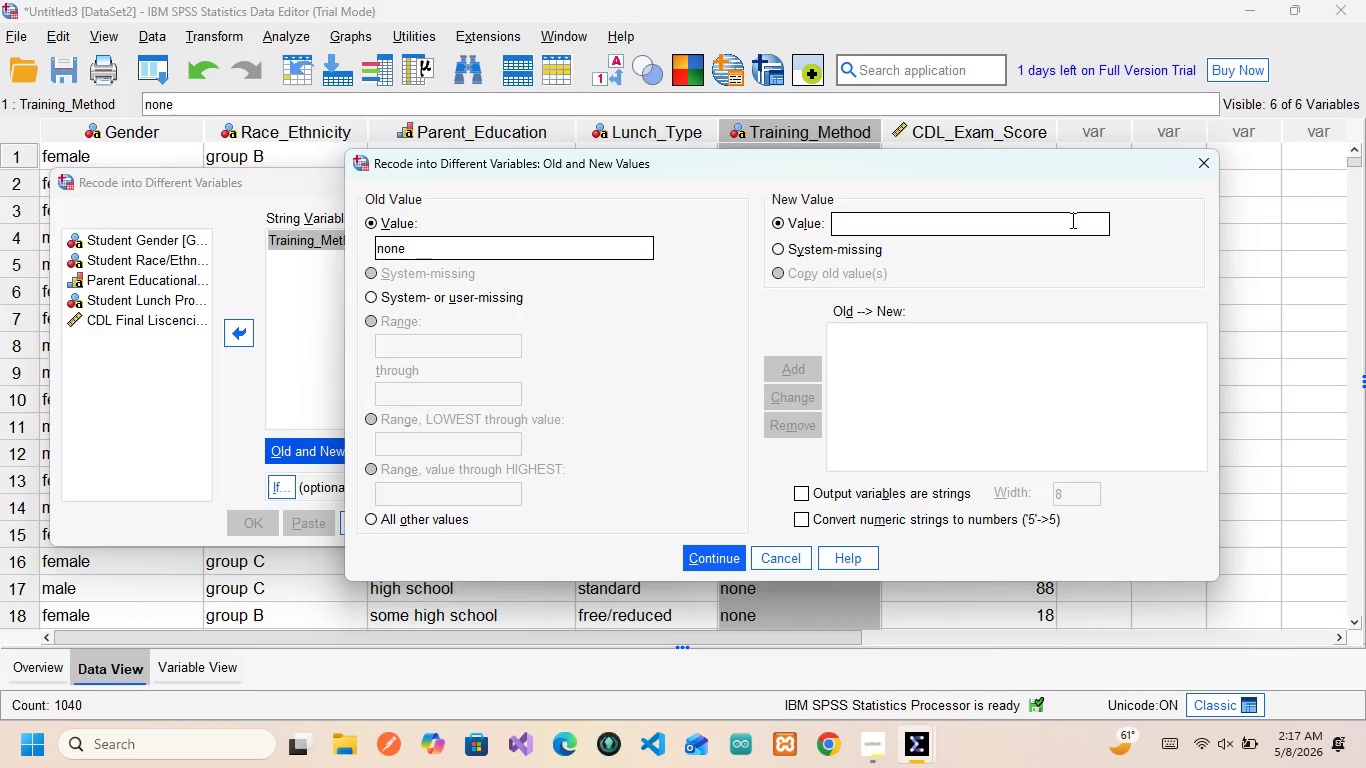 
type(o0)
 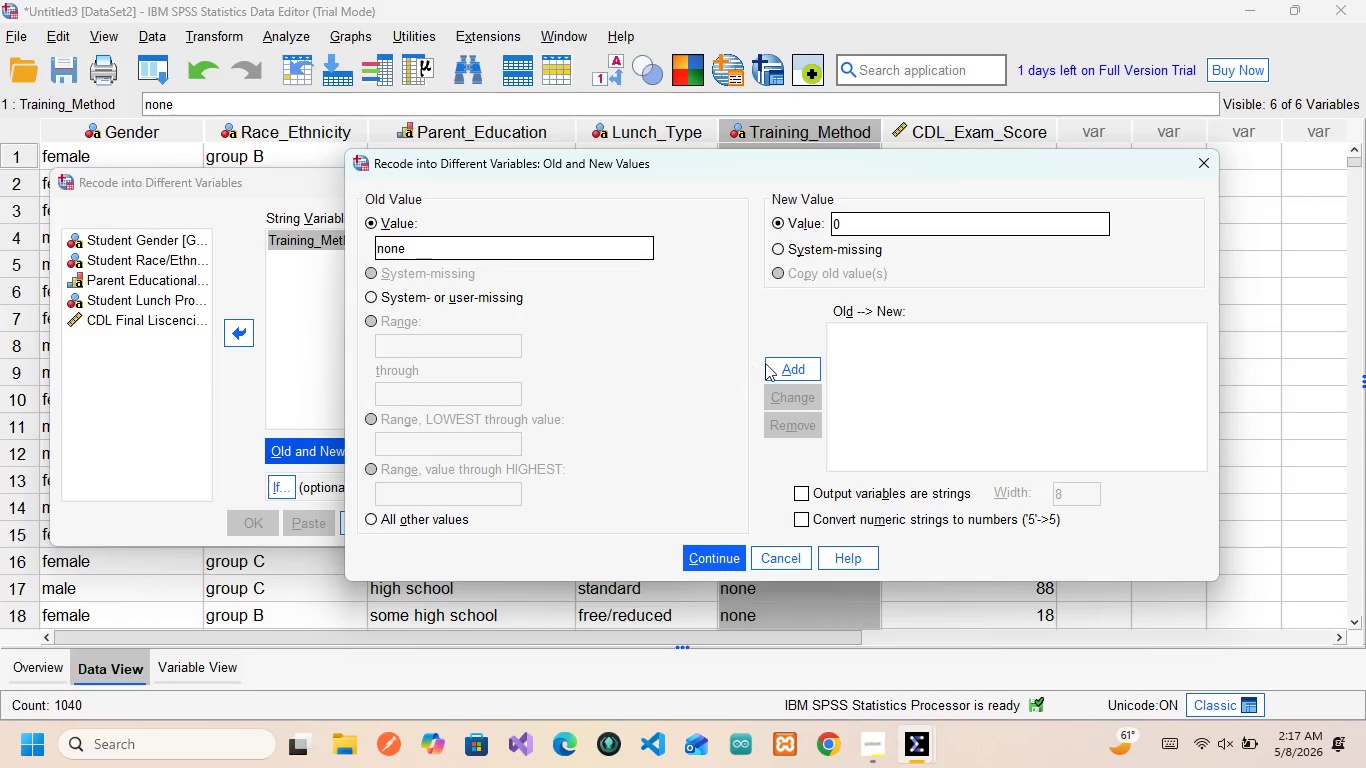 
left_click([767, 363])
 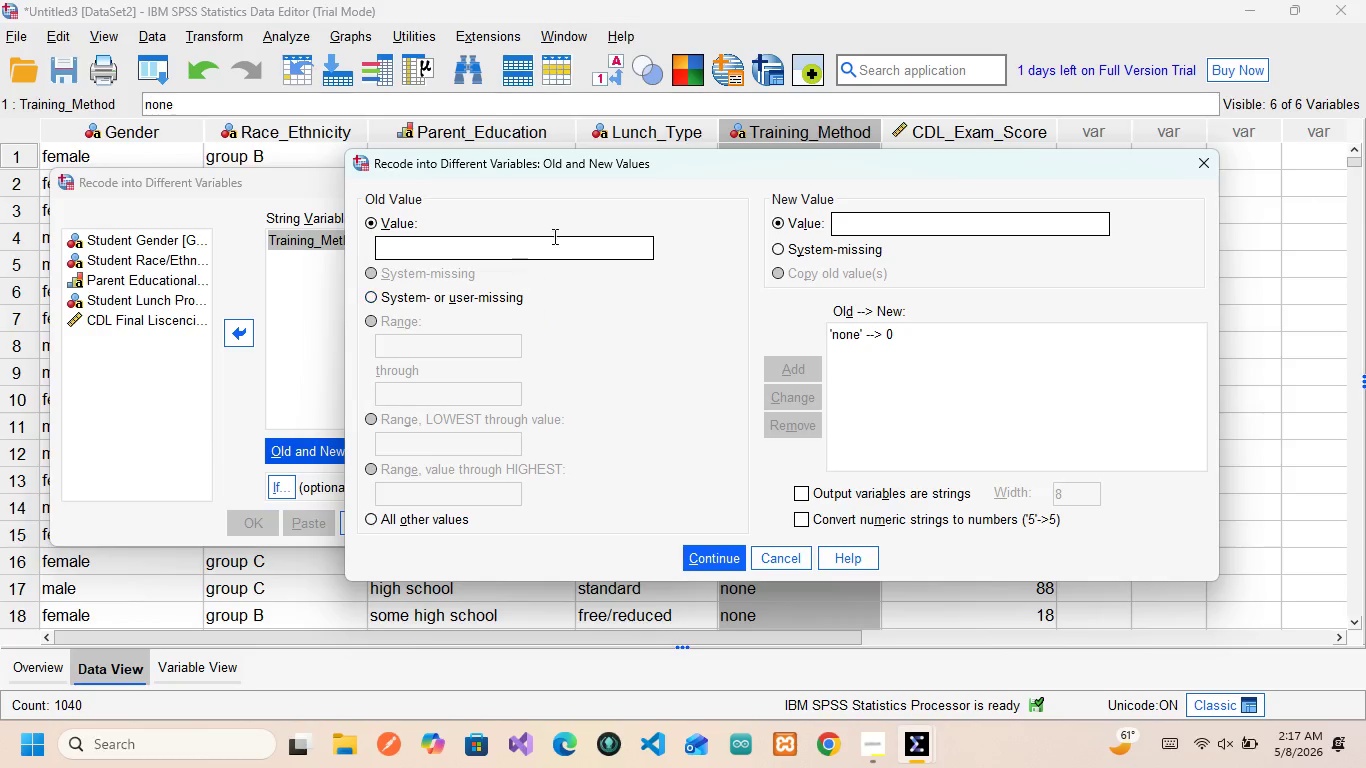 
left_click_drag(start_coordinate=[789, 162], to_coordinate=[799, 243])
 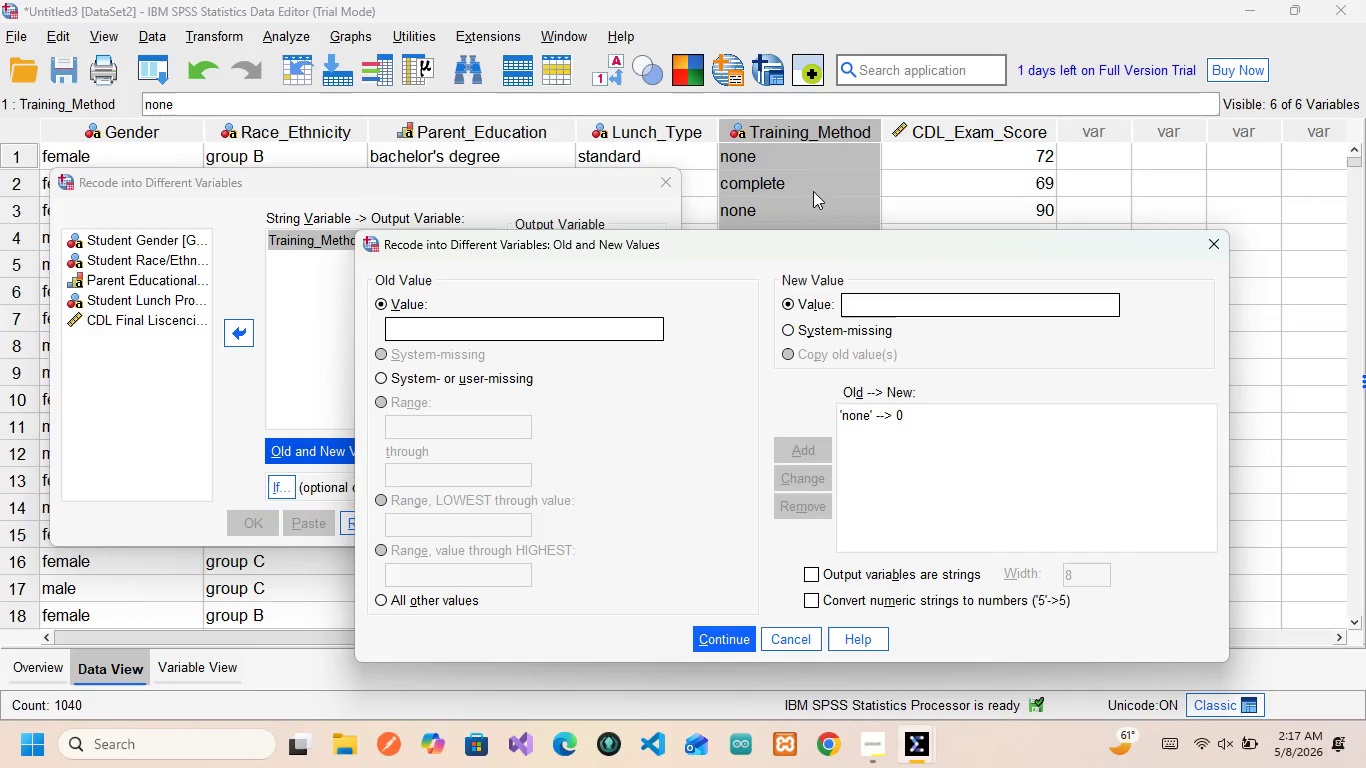 
left_click([568, 332])
 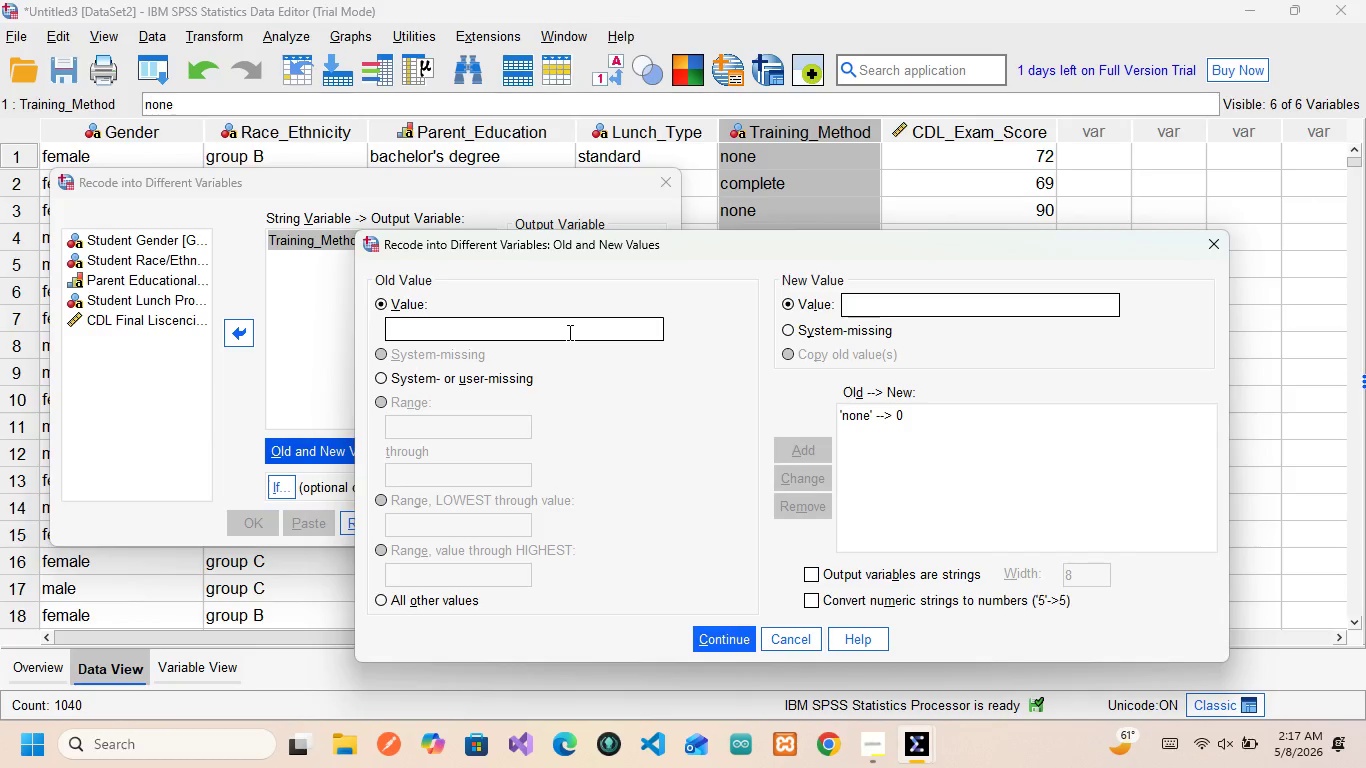 
type(complee)
 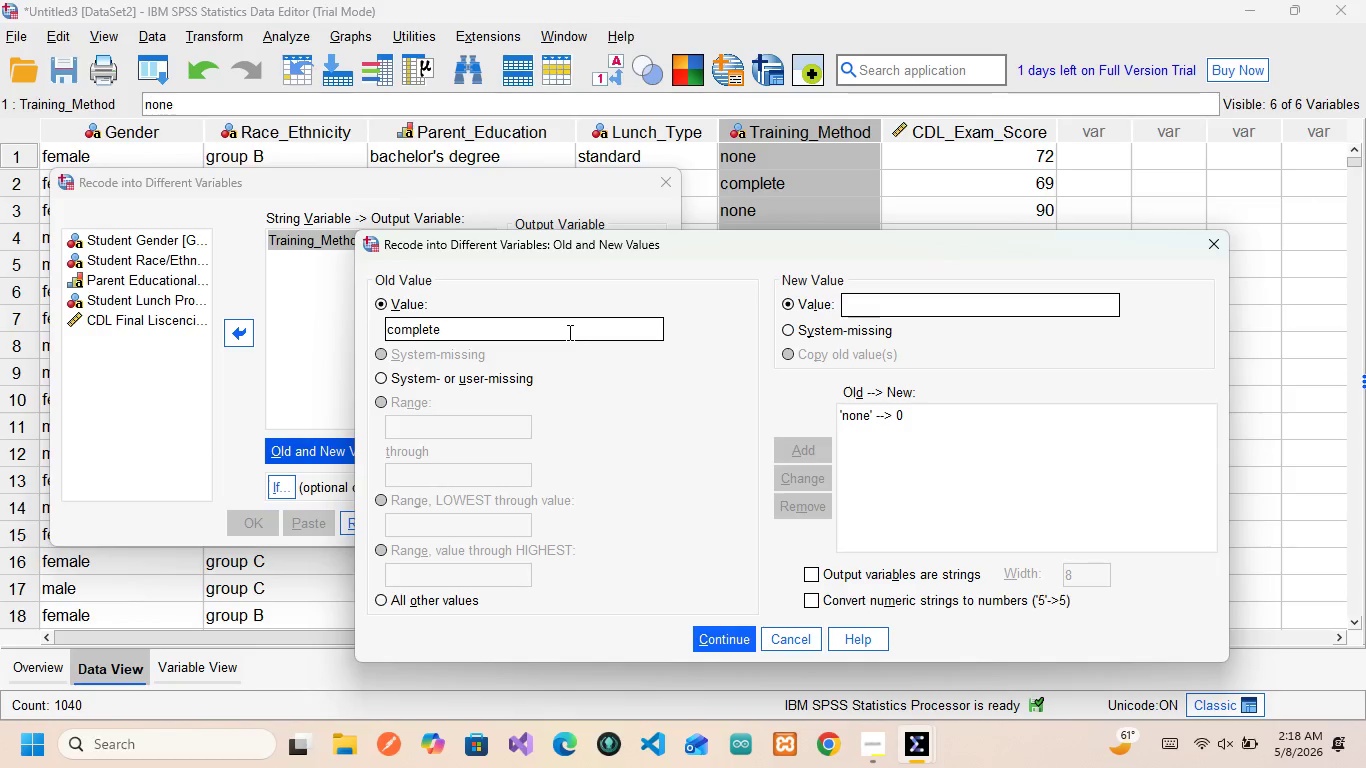 
hold_key(key=T, duration=0.39)
 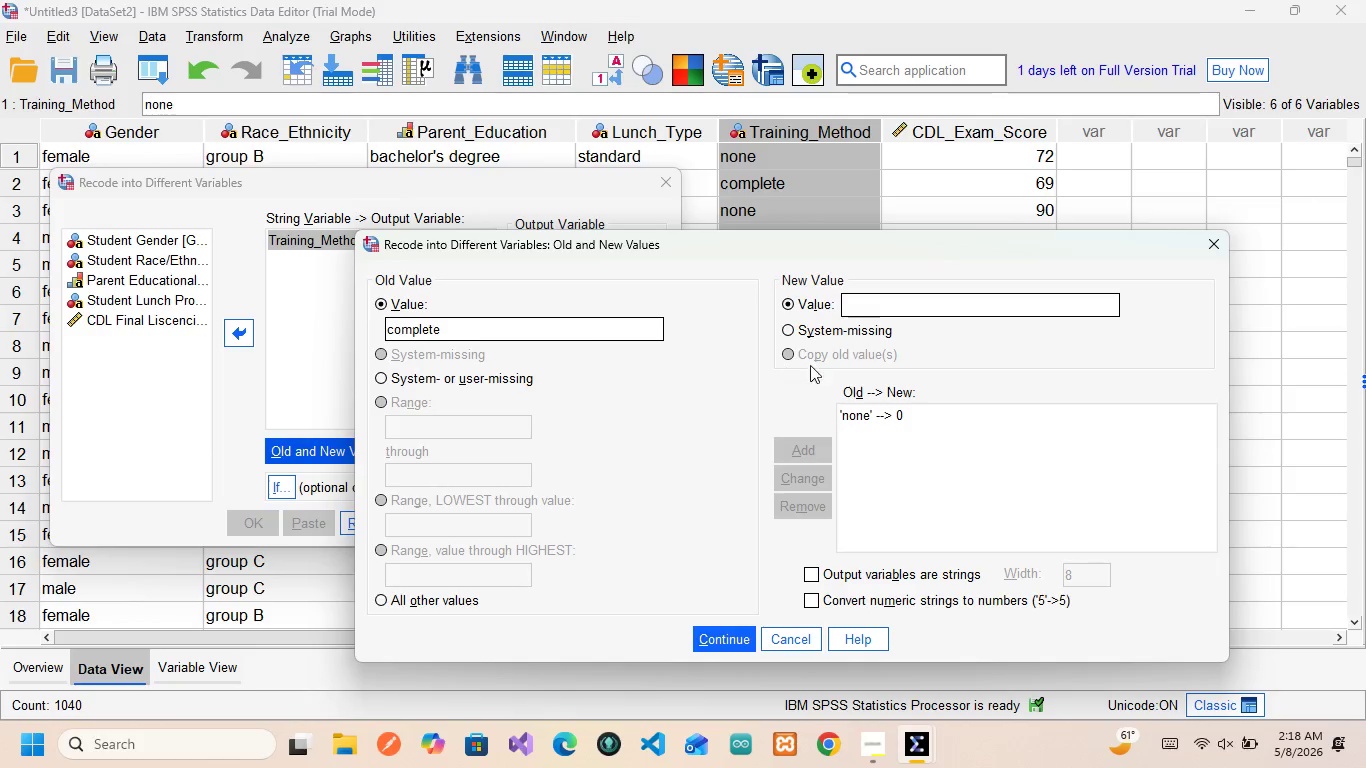 
left_click([870, 314])
 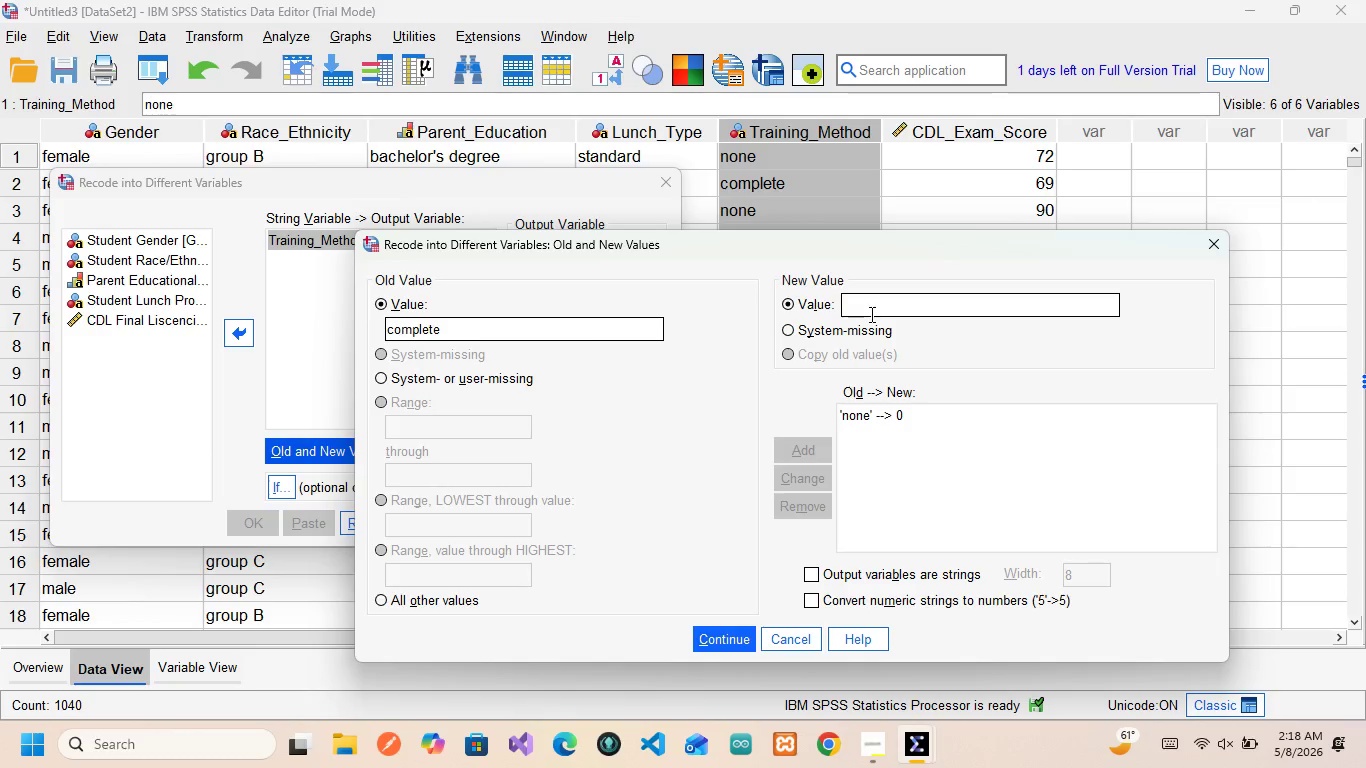 
key(1)
 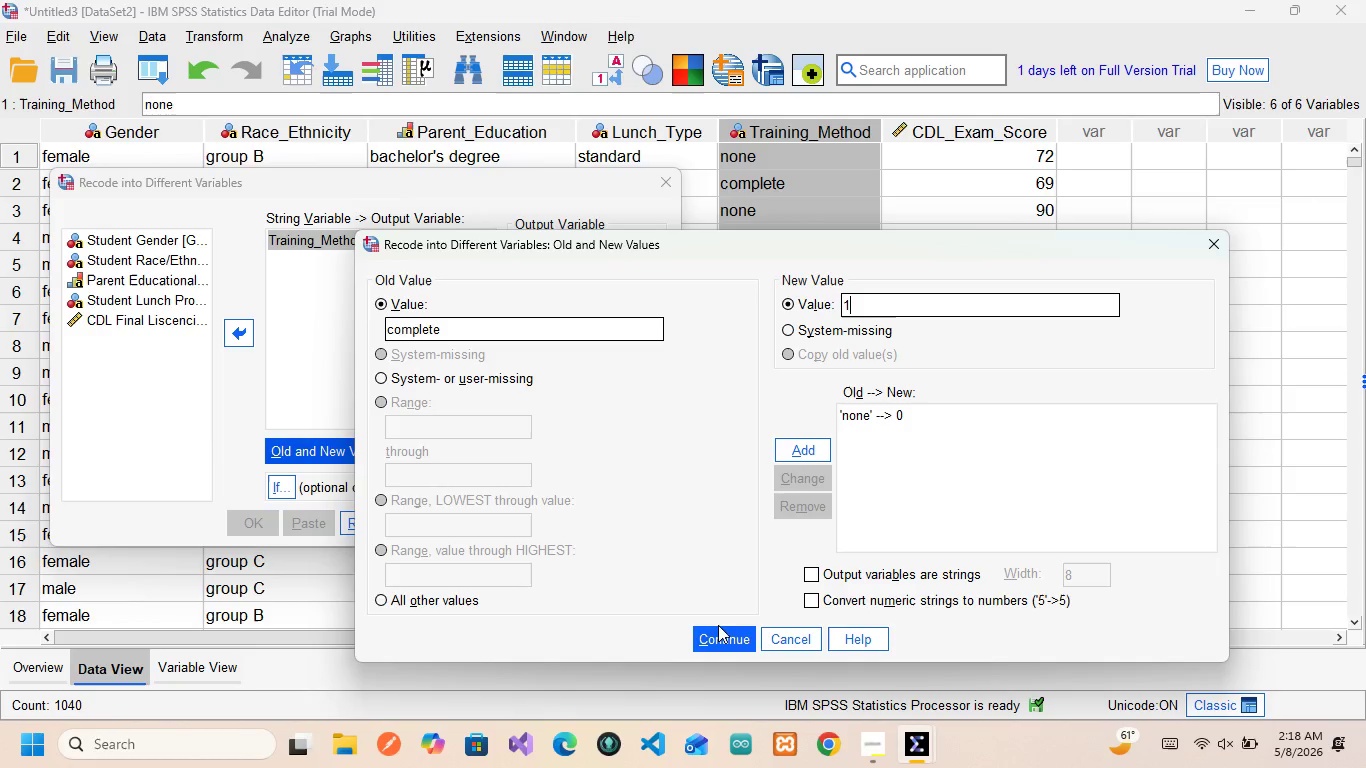 
wait(7.12)
 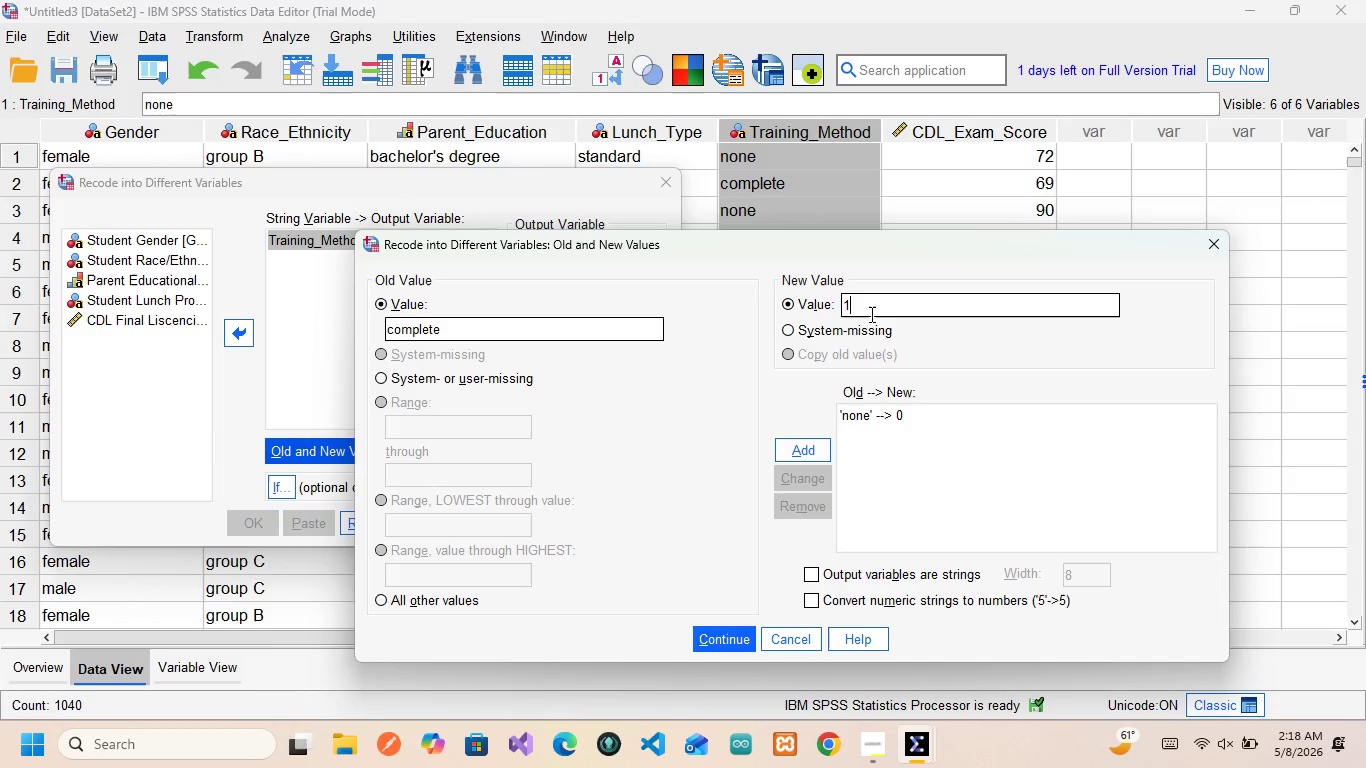 
left_click([718, 631])
 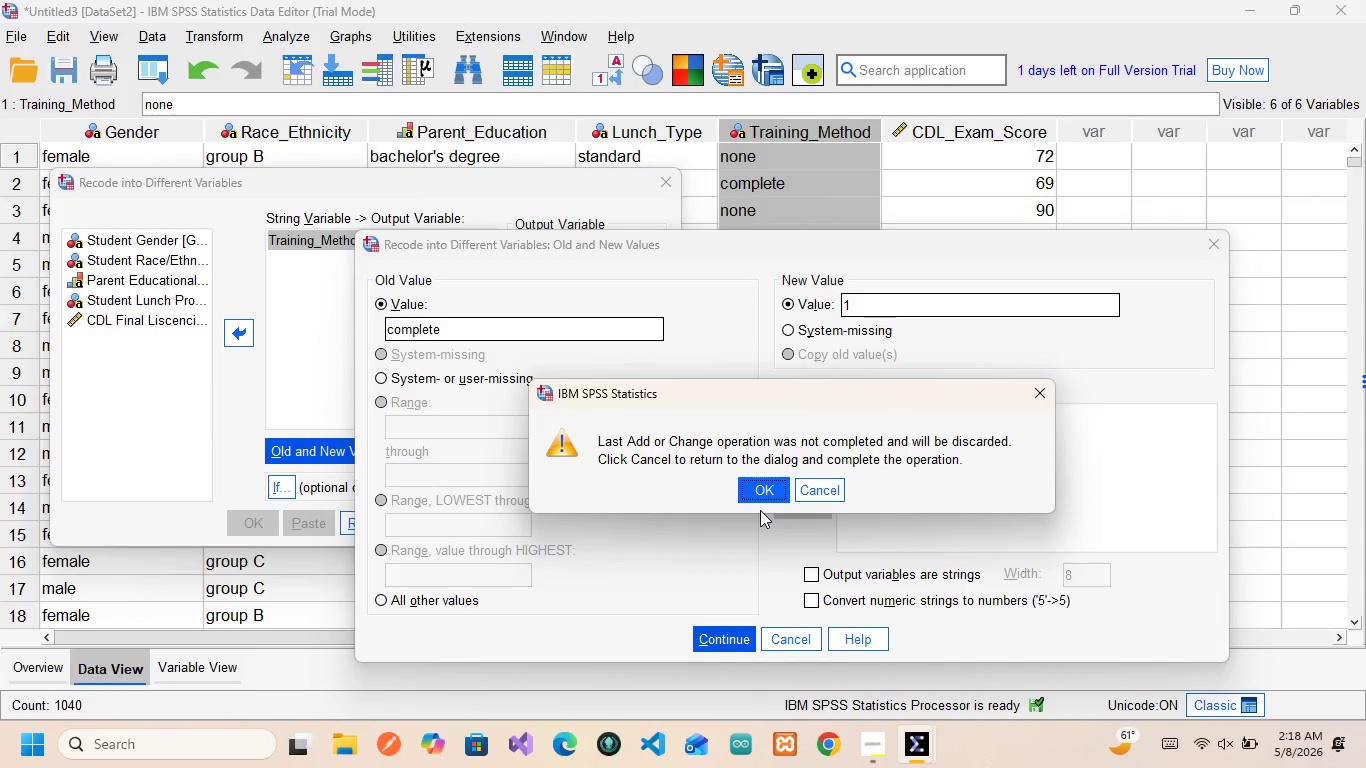 
wait(9.75)
 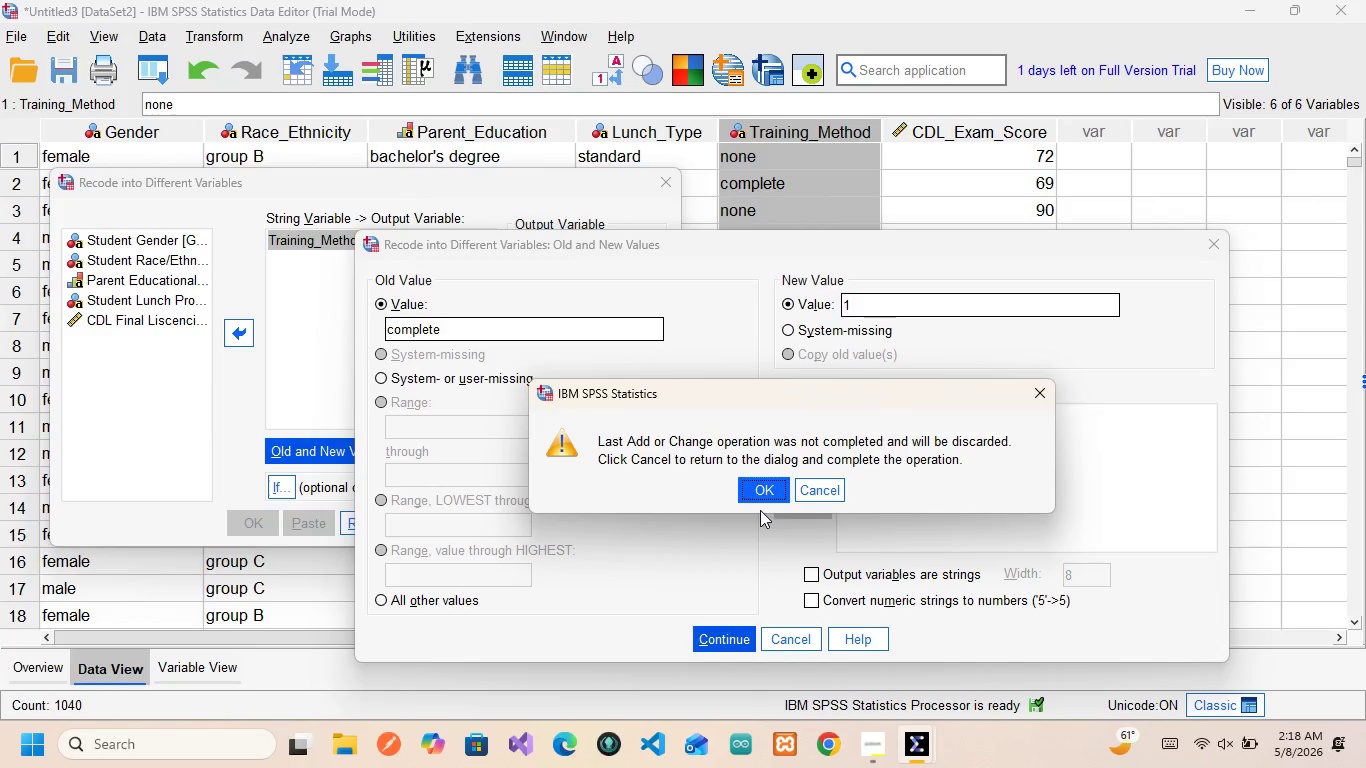 
left_click([763, 492])
 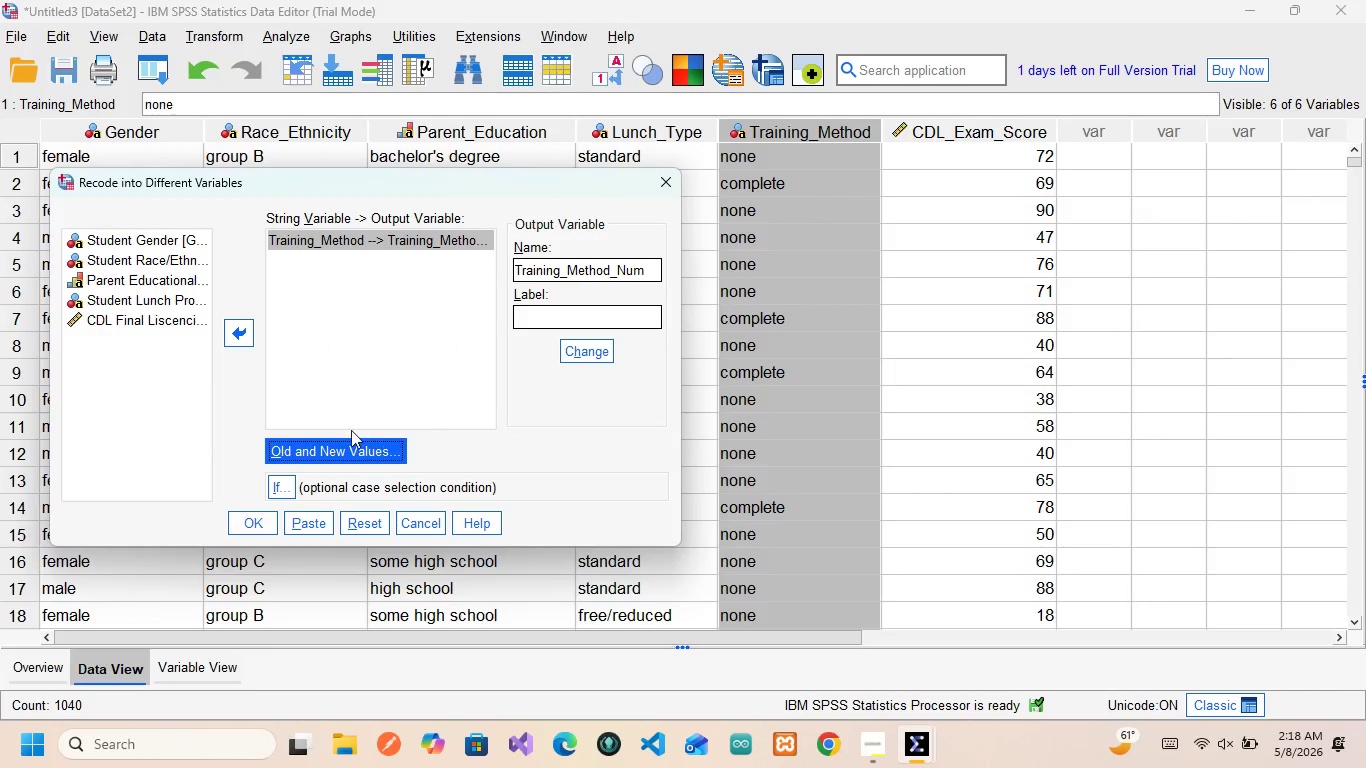 
left_click([345, 452])
 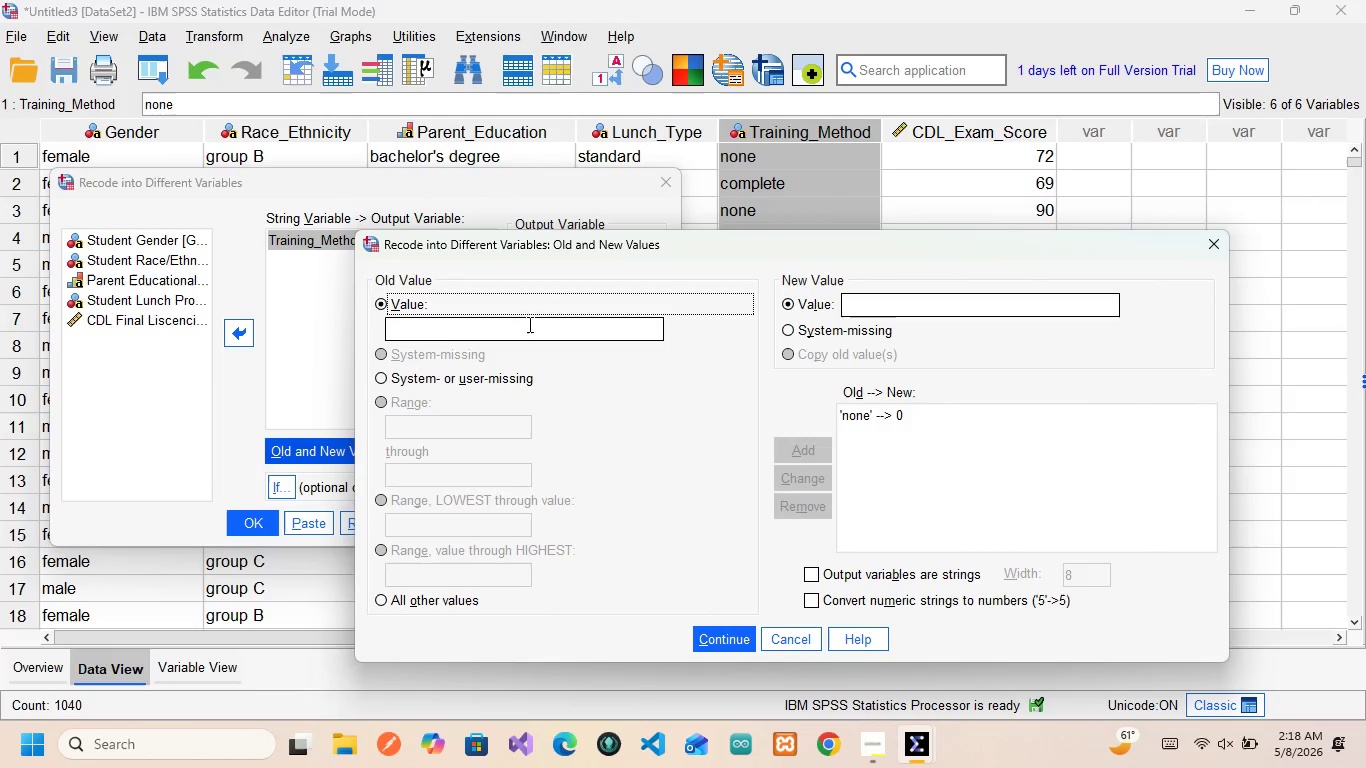 
left_click([535, 327])
 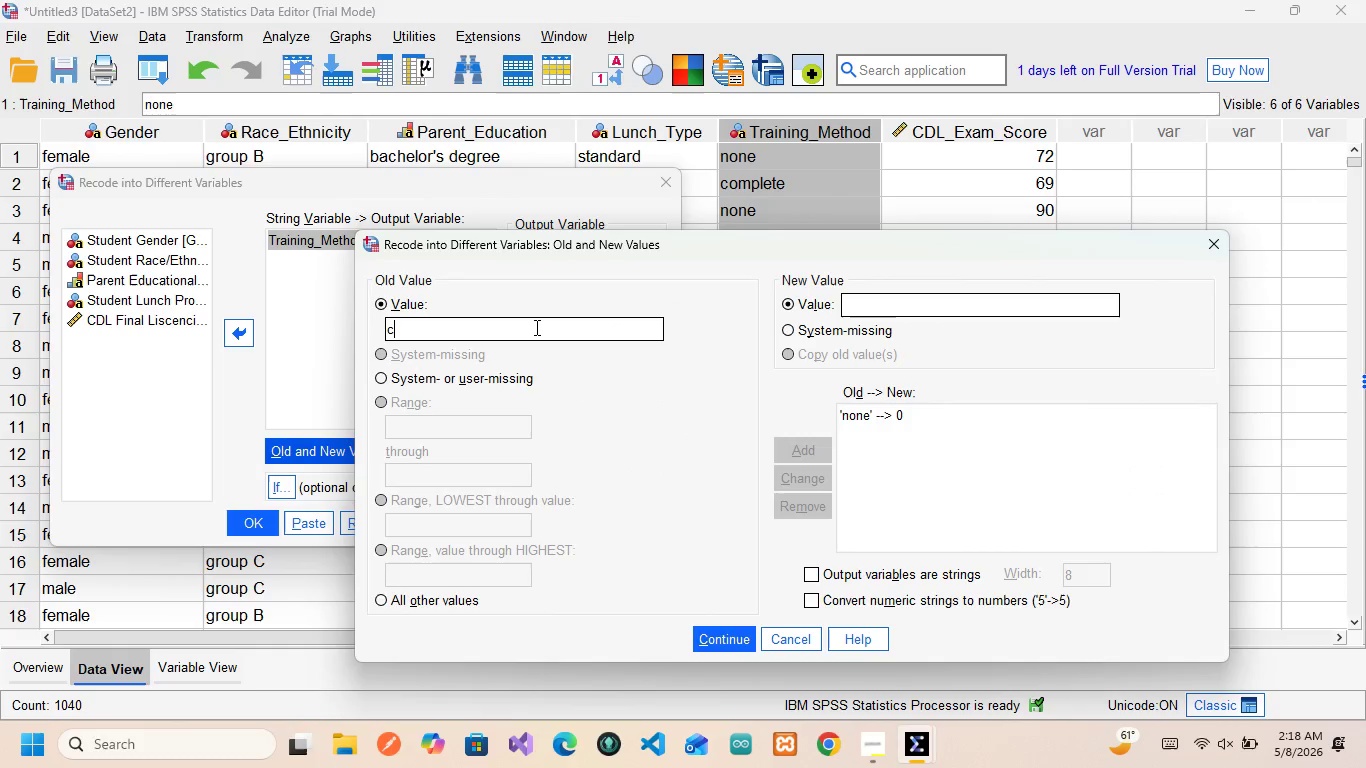 
type(cp)
key(Backspace)
type(omplete)
 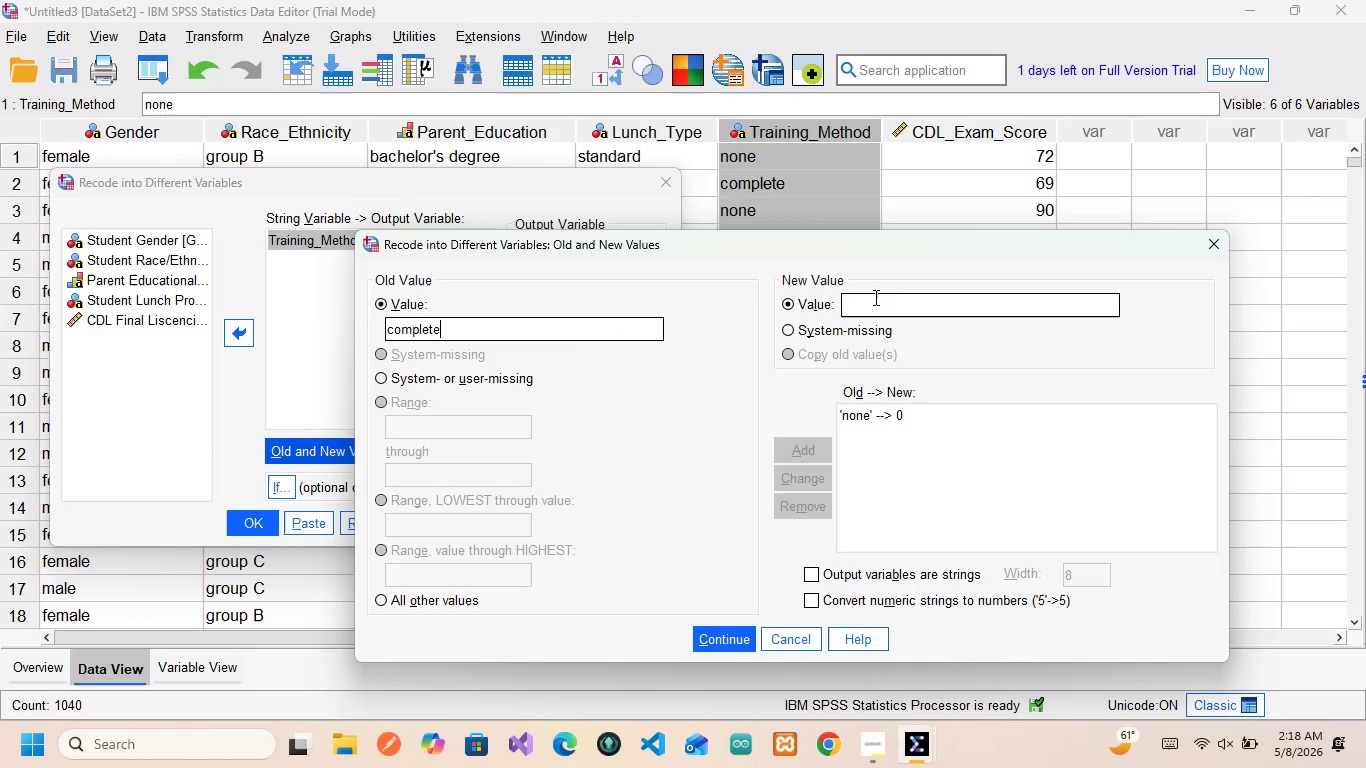 
left_click([879, 308])
 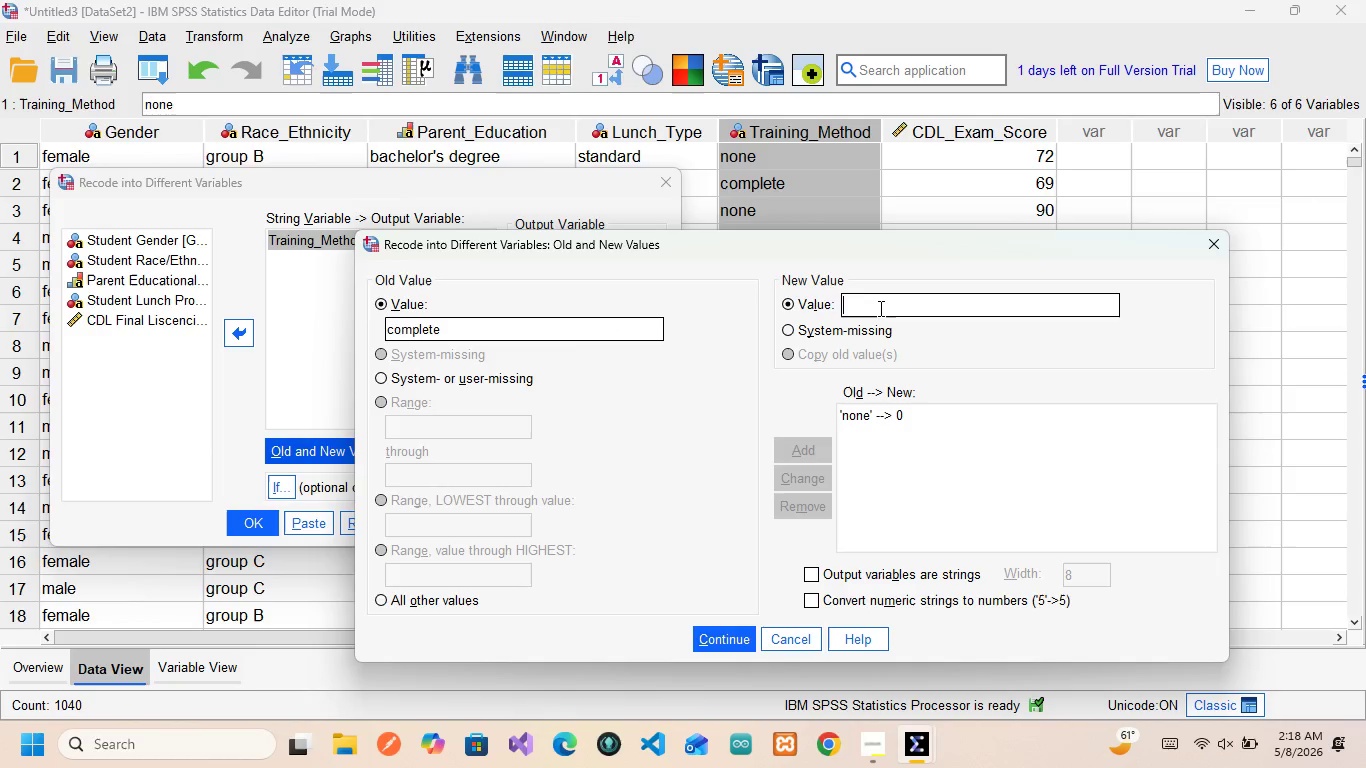 
key(1)
 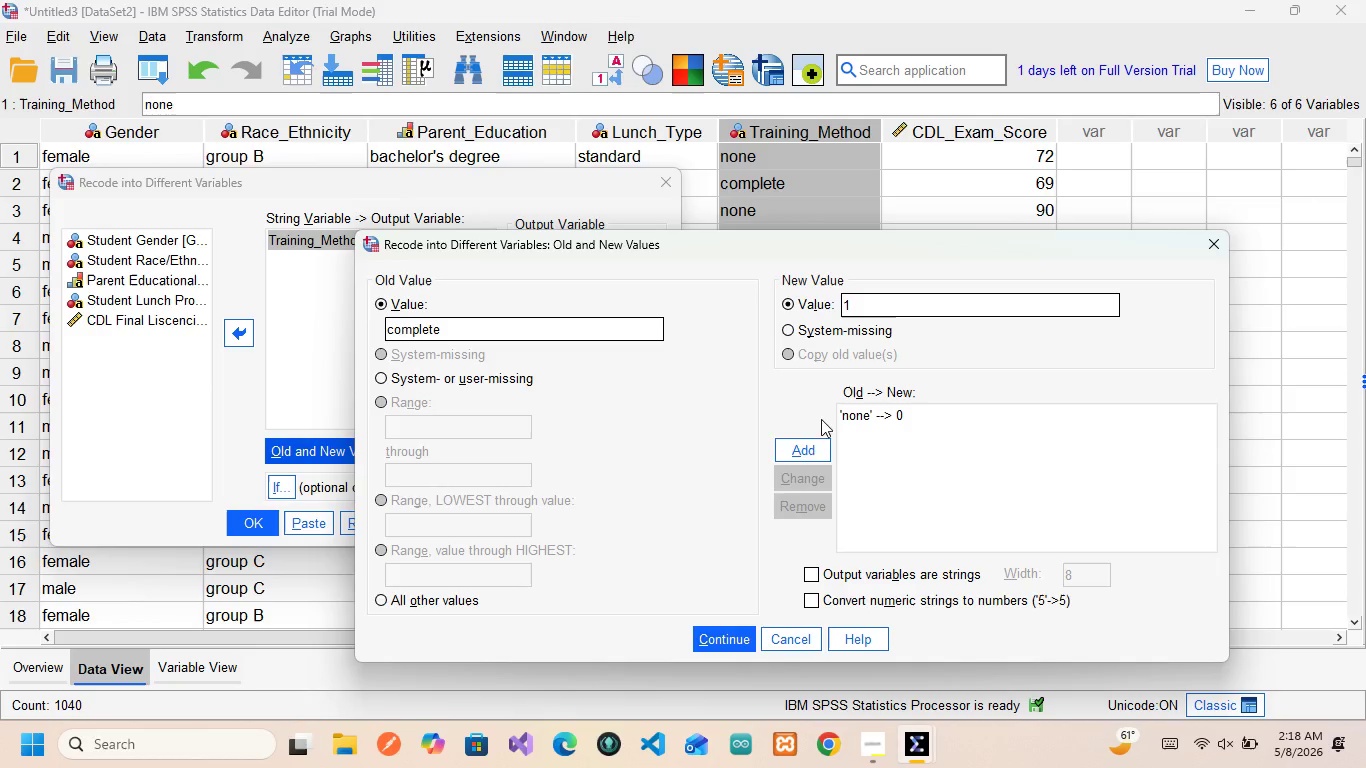 
left_click([814, 450])
 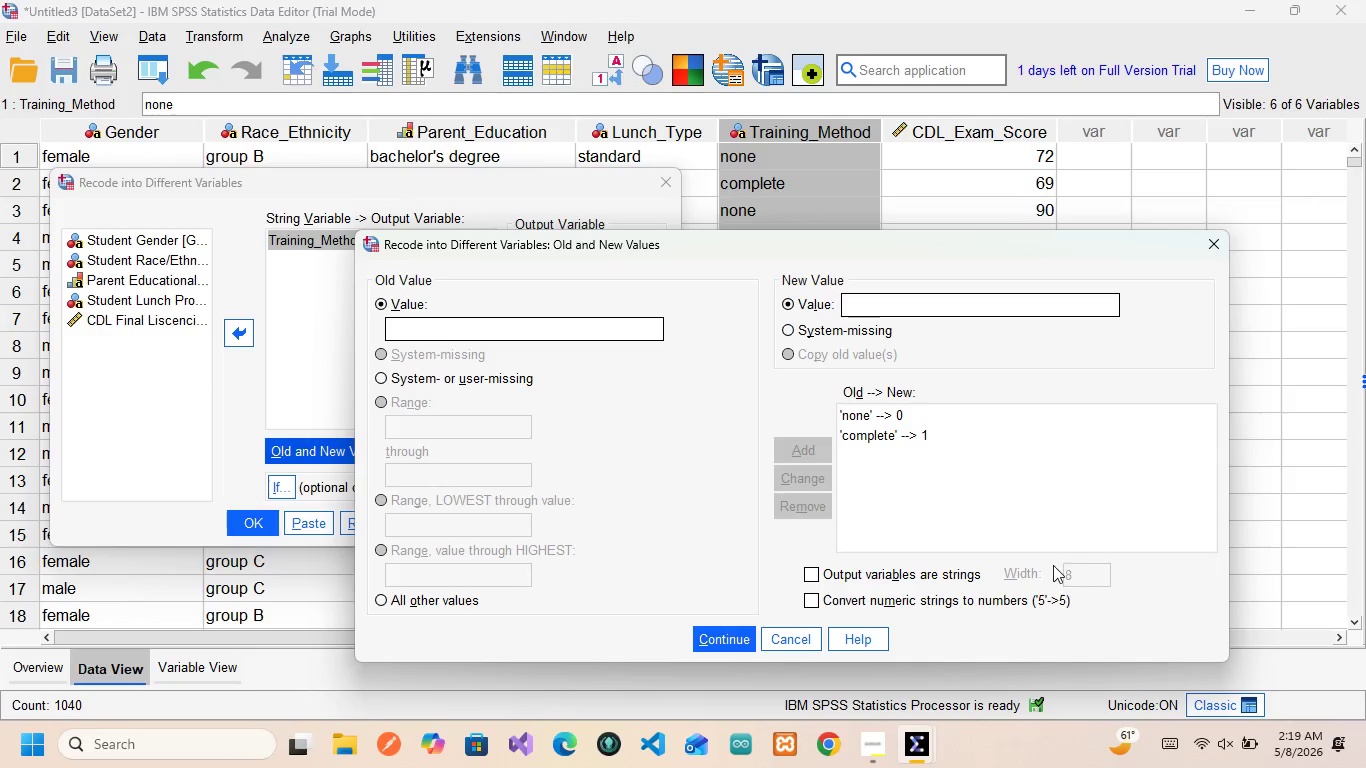 
wait(37.17)
 